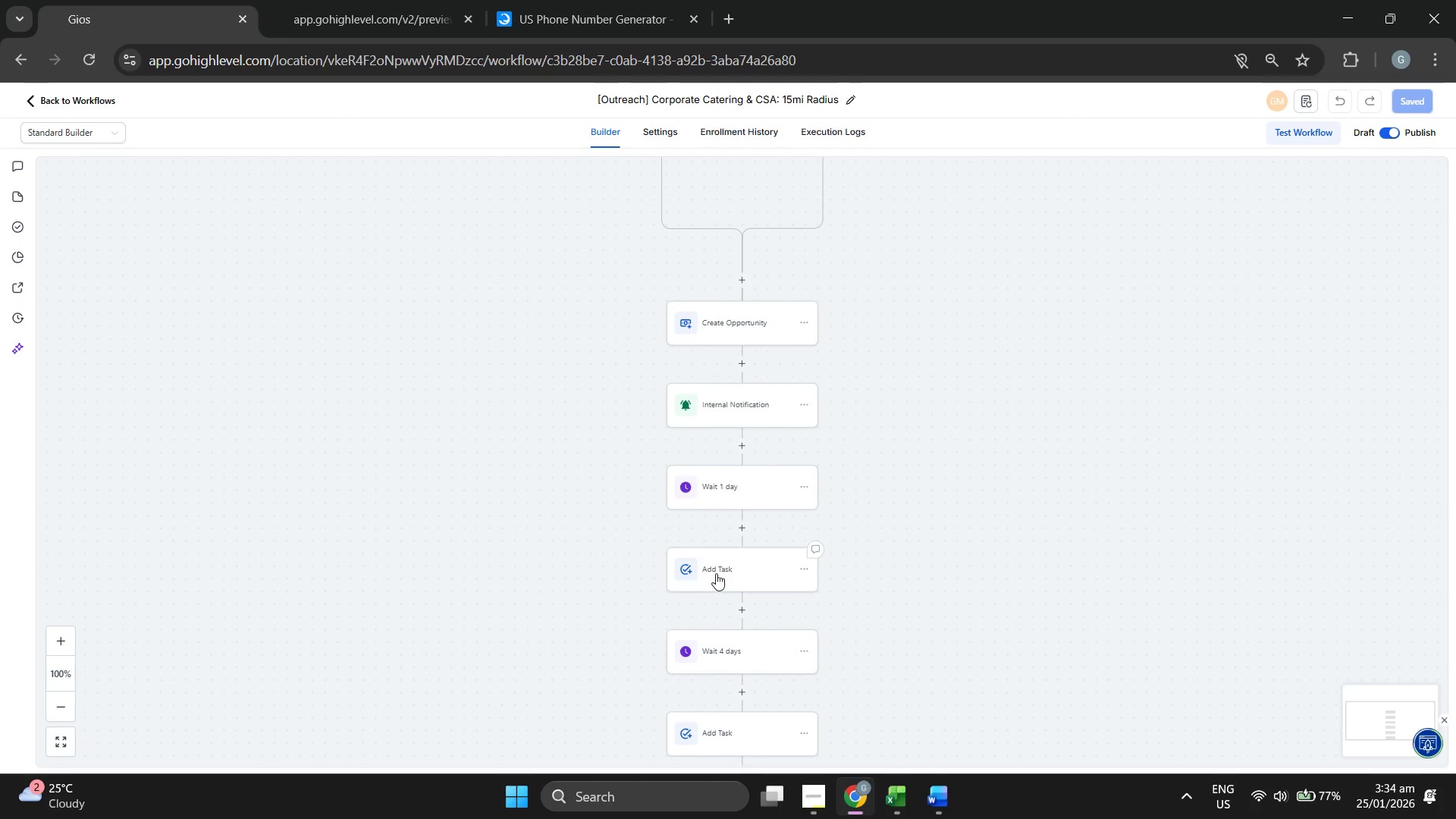 
left_click([720, 571])
 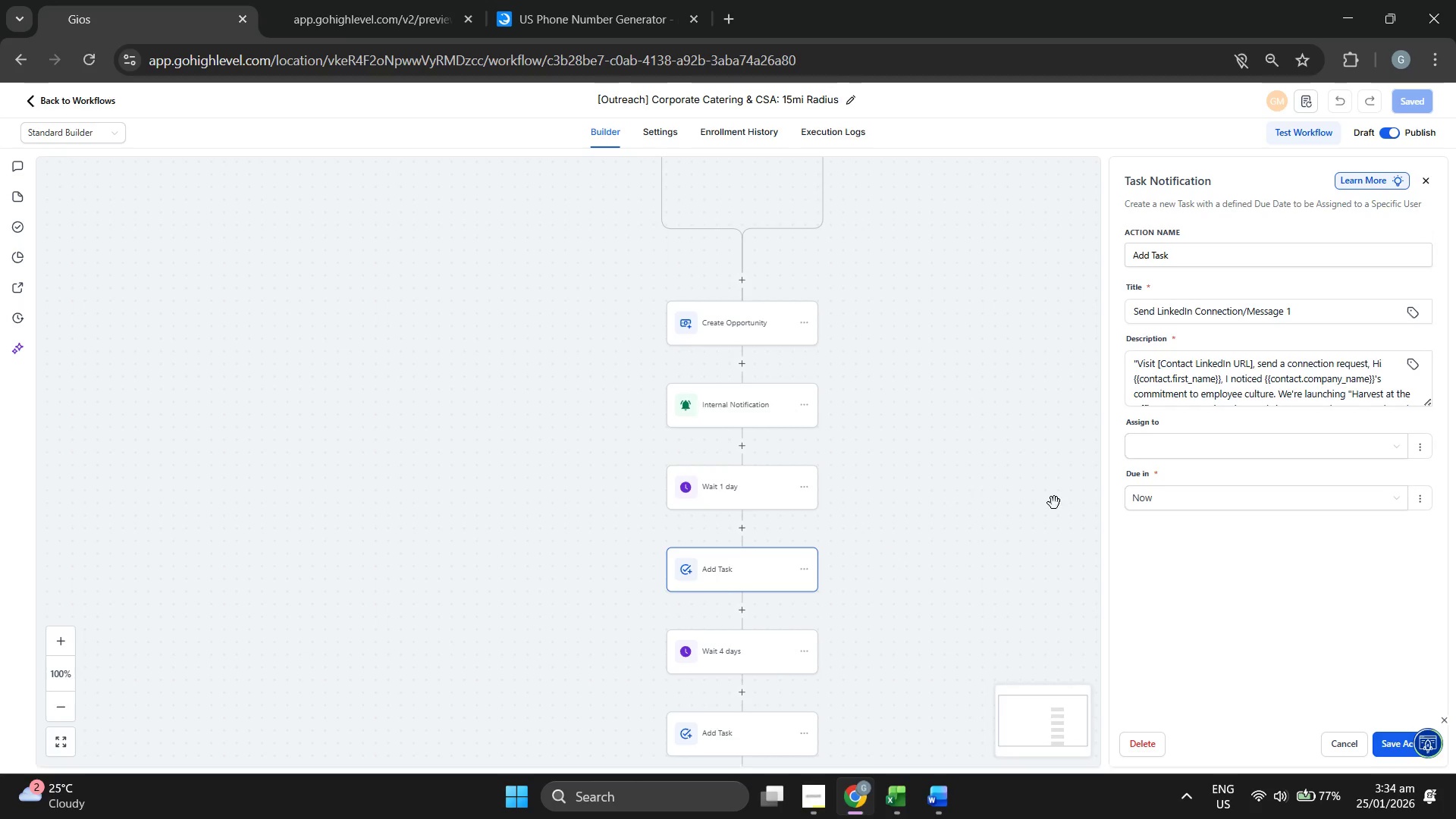 
mouse_move([1224, 516])
 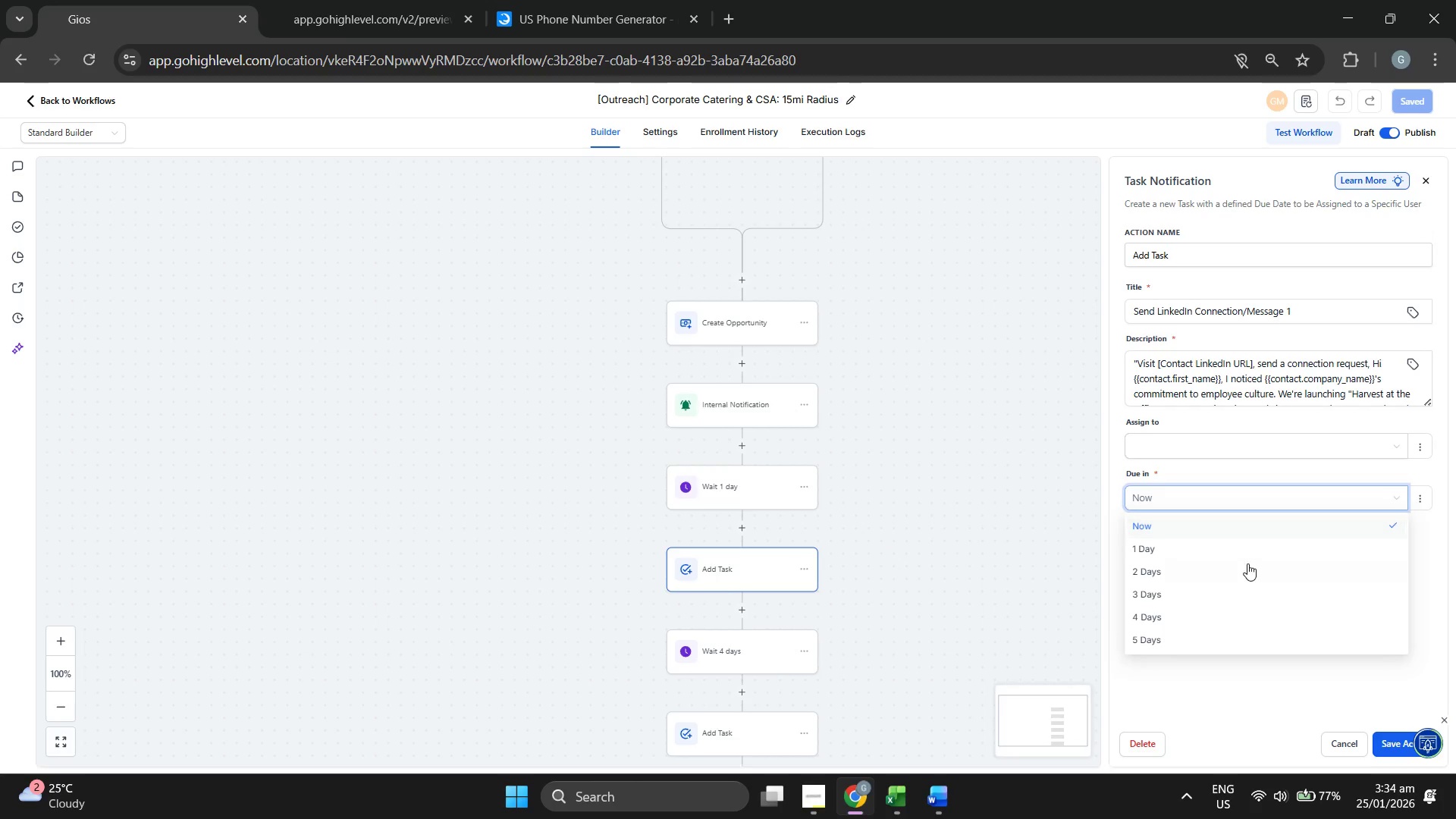 
scroll: coordinate [1247, 565], scroll_direction: down, amount: 2.0
 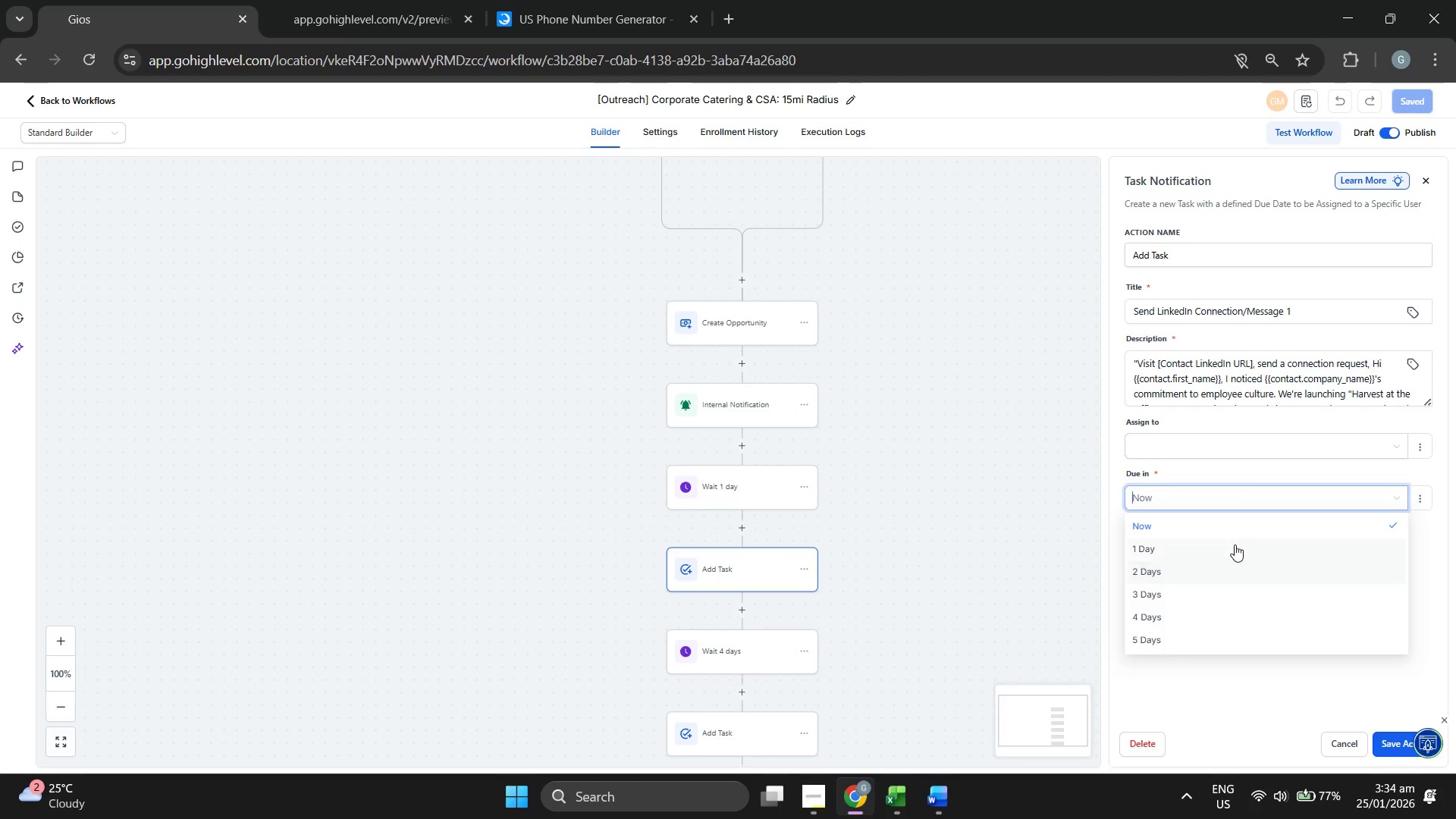 
left_click([1235, 544])
 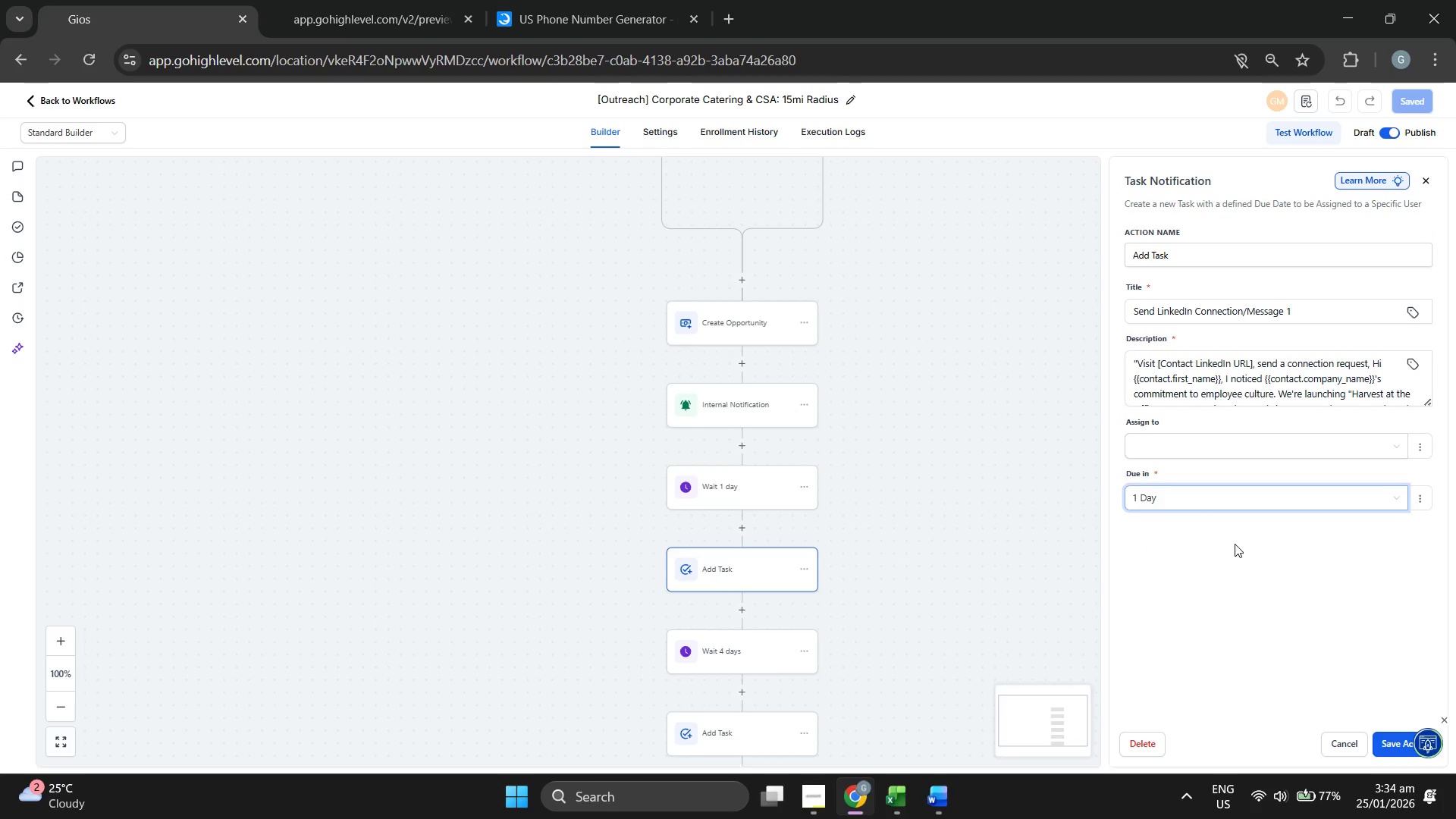 
wait(10.62)
 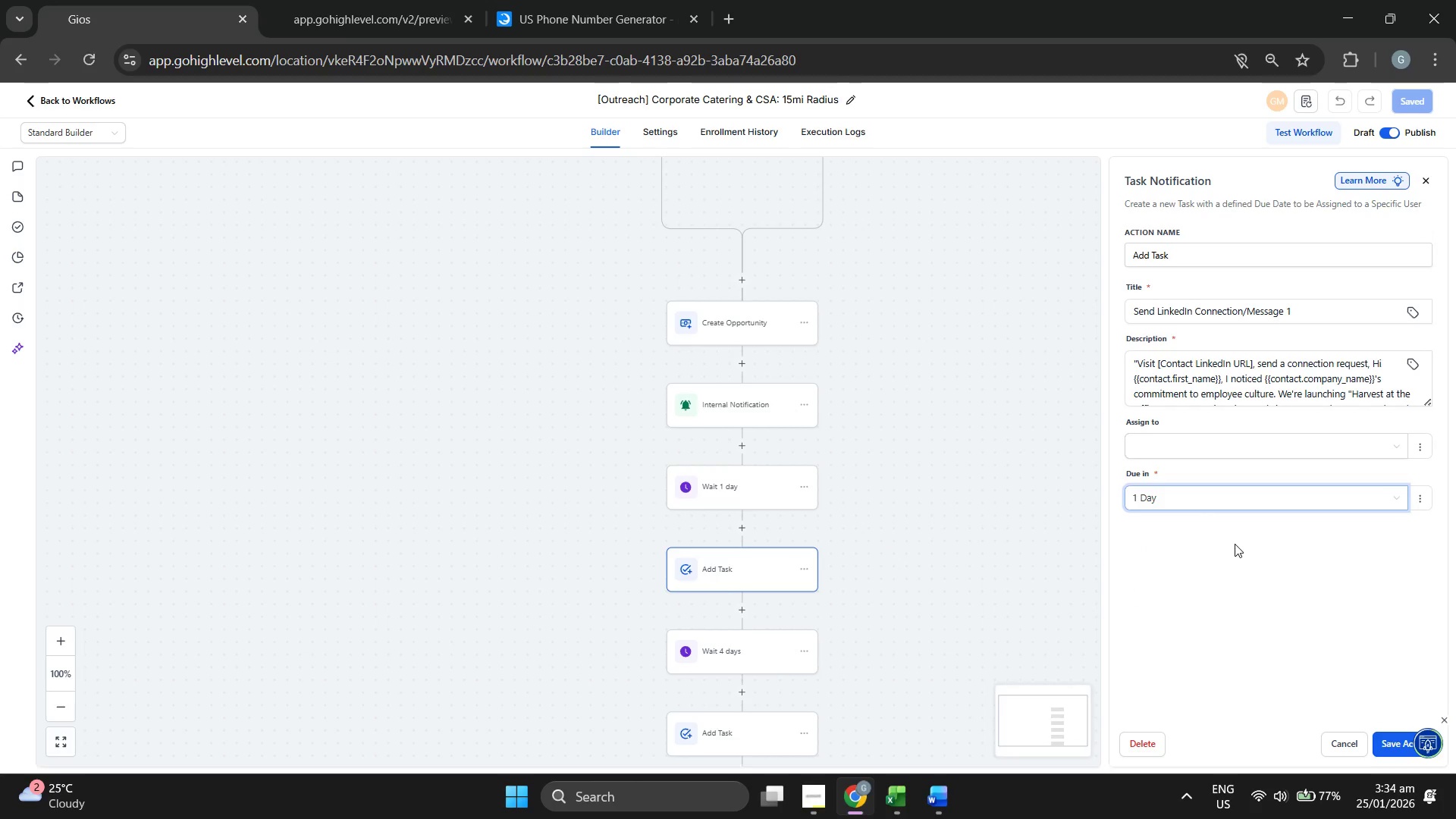 
left_click([737, 500])
 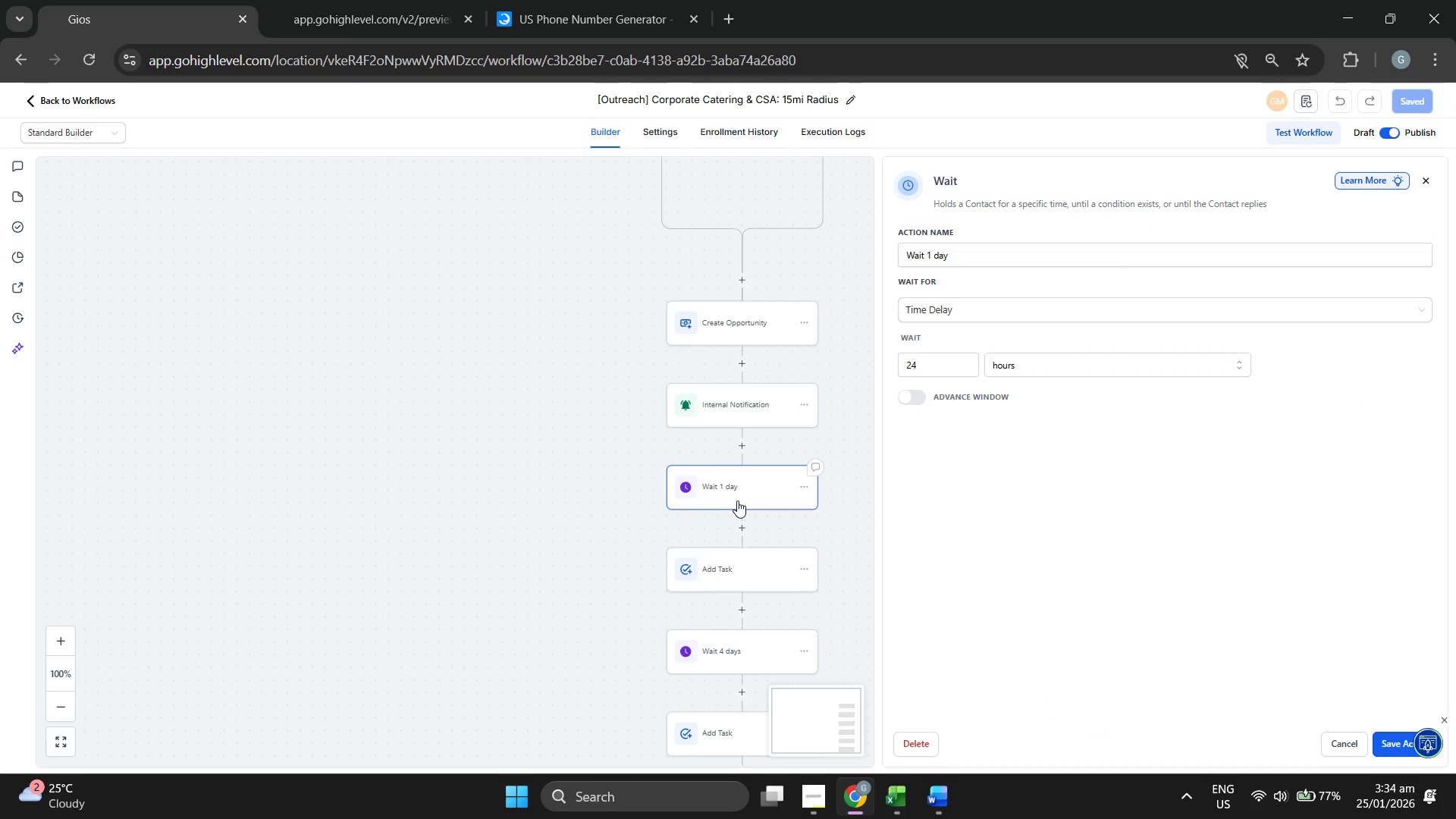 
wait(5.61)
 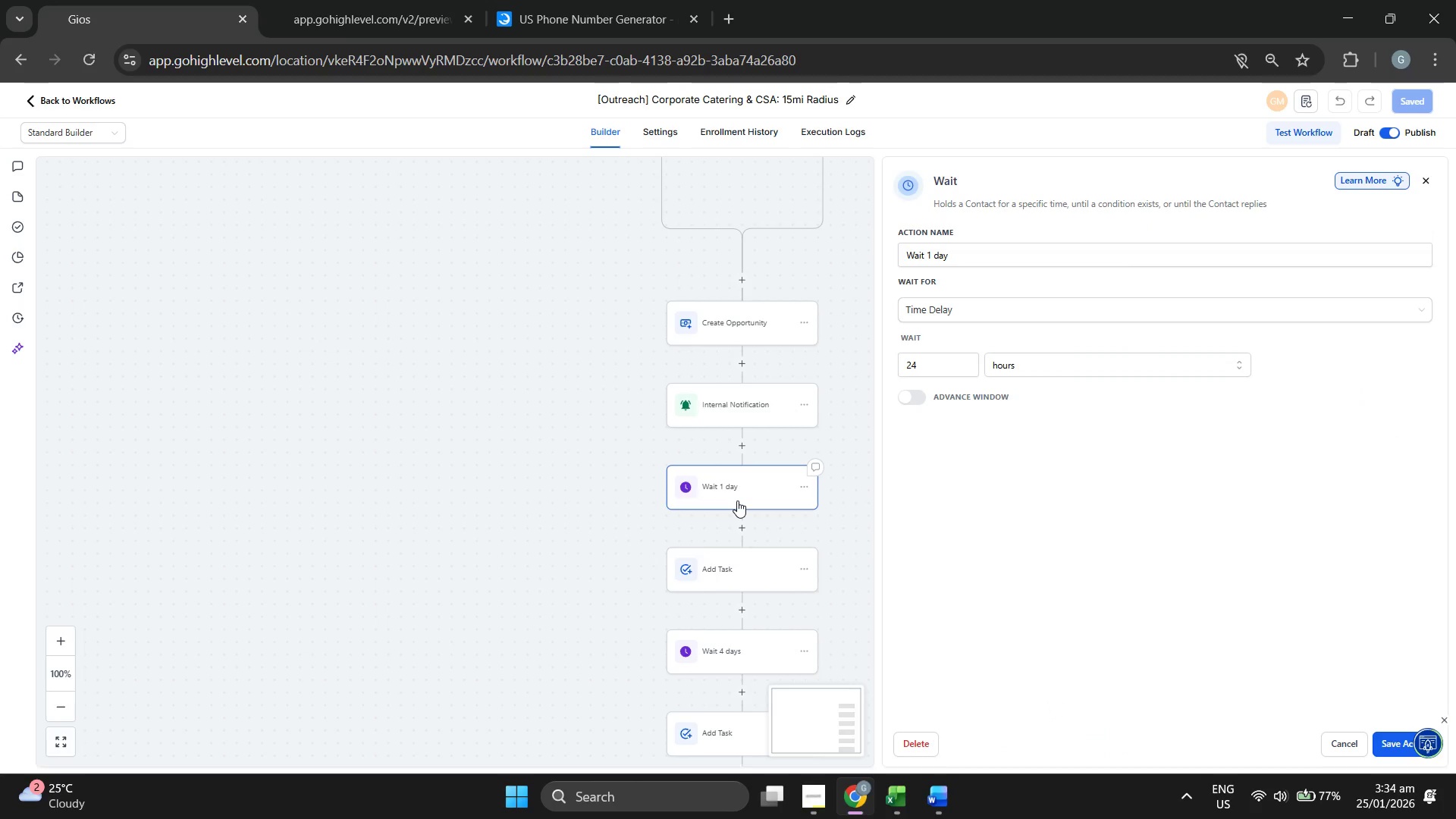 
left_click([739, 585])
 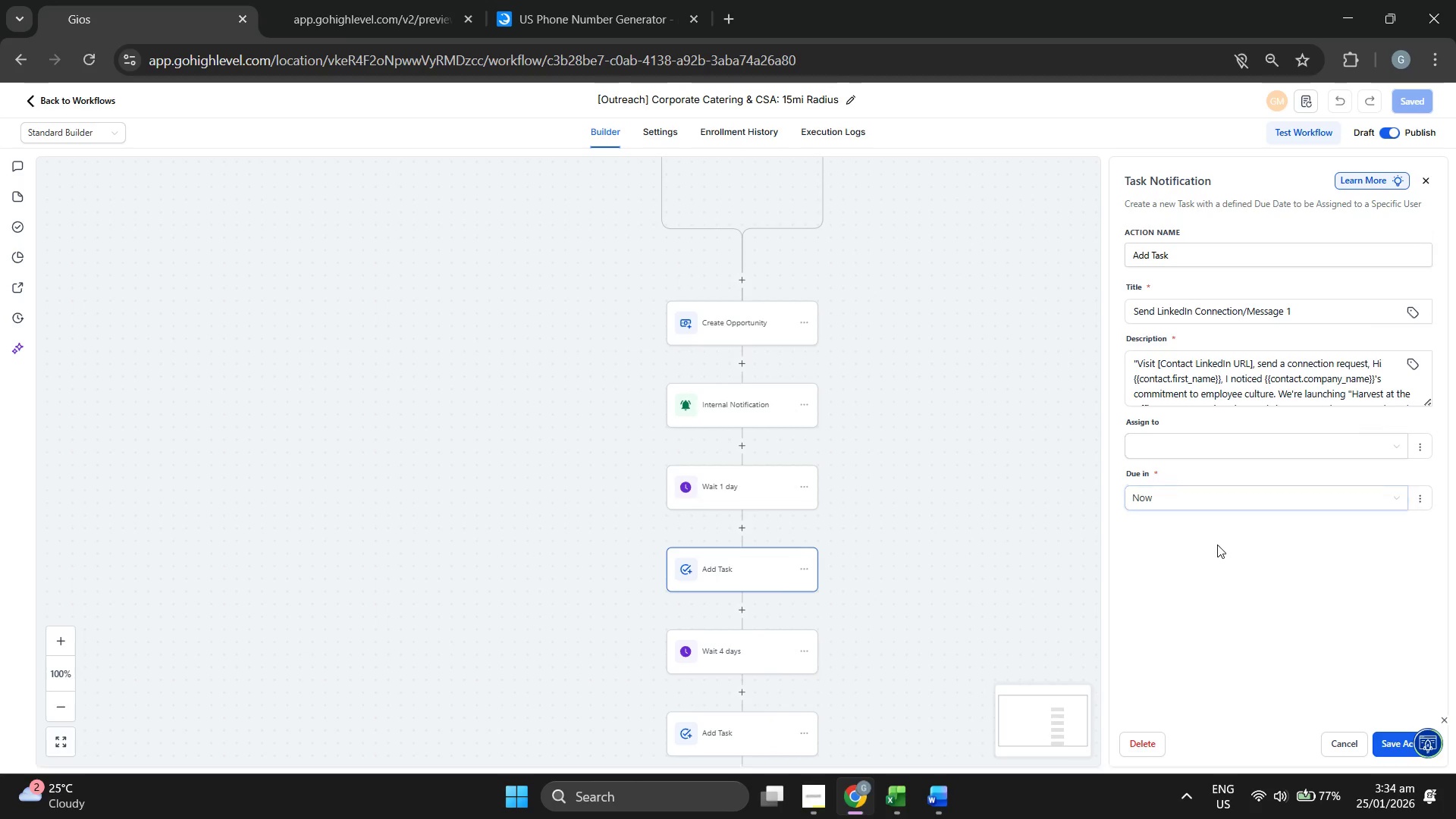 
left_click([1208, 497])
 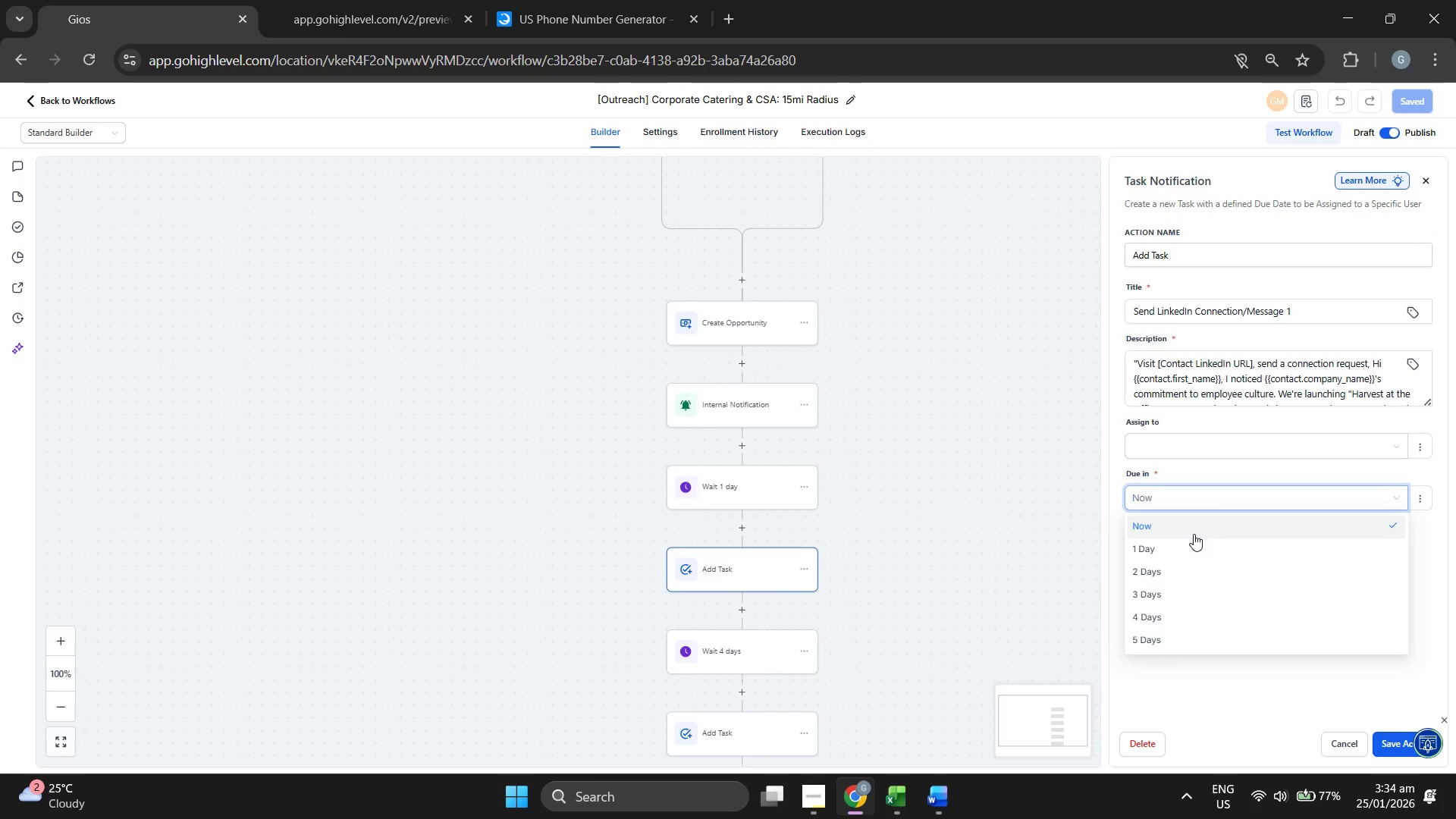 
left_click([1194, 544])
 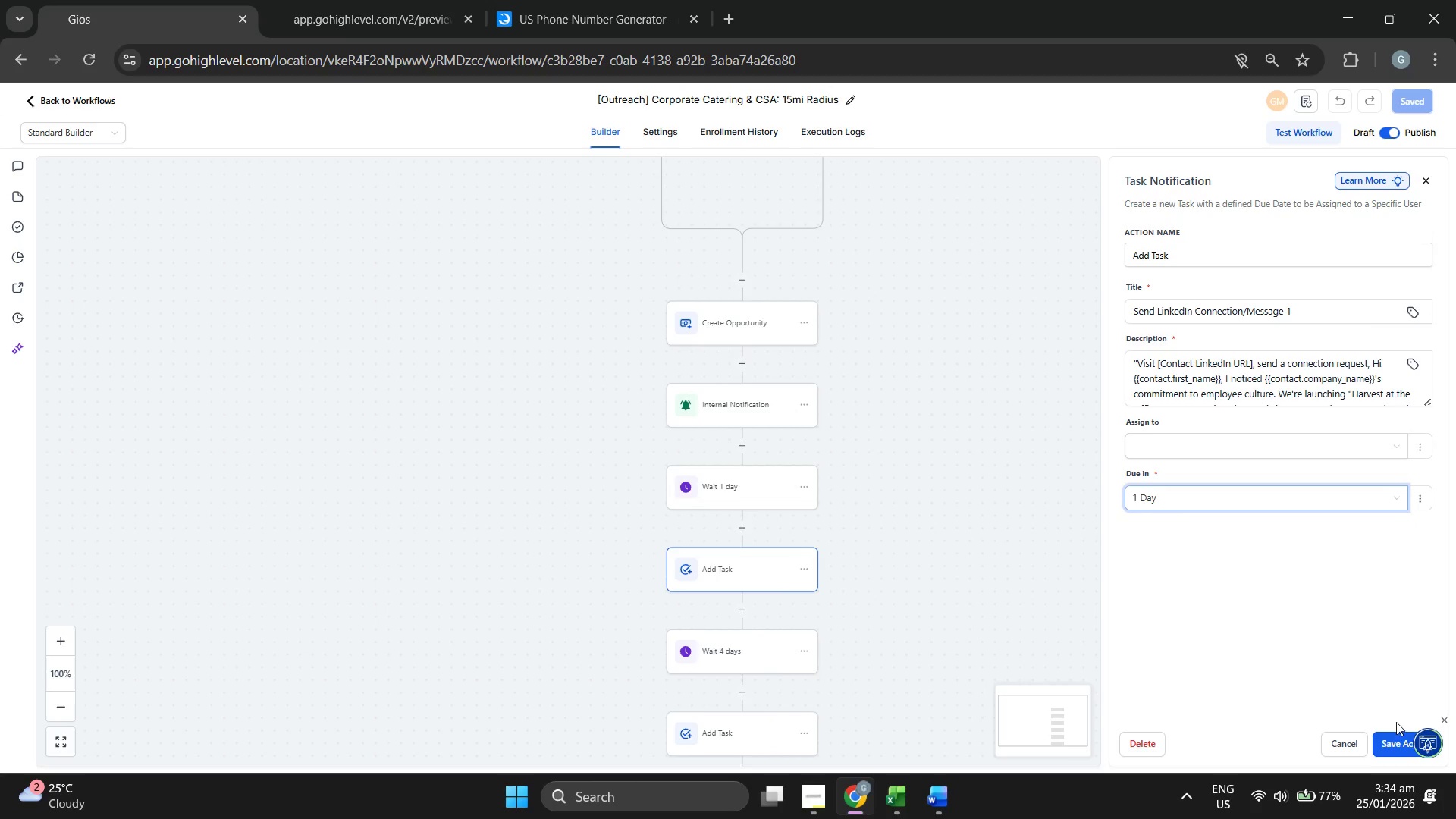 
left_click([1404, 740])
 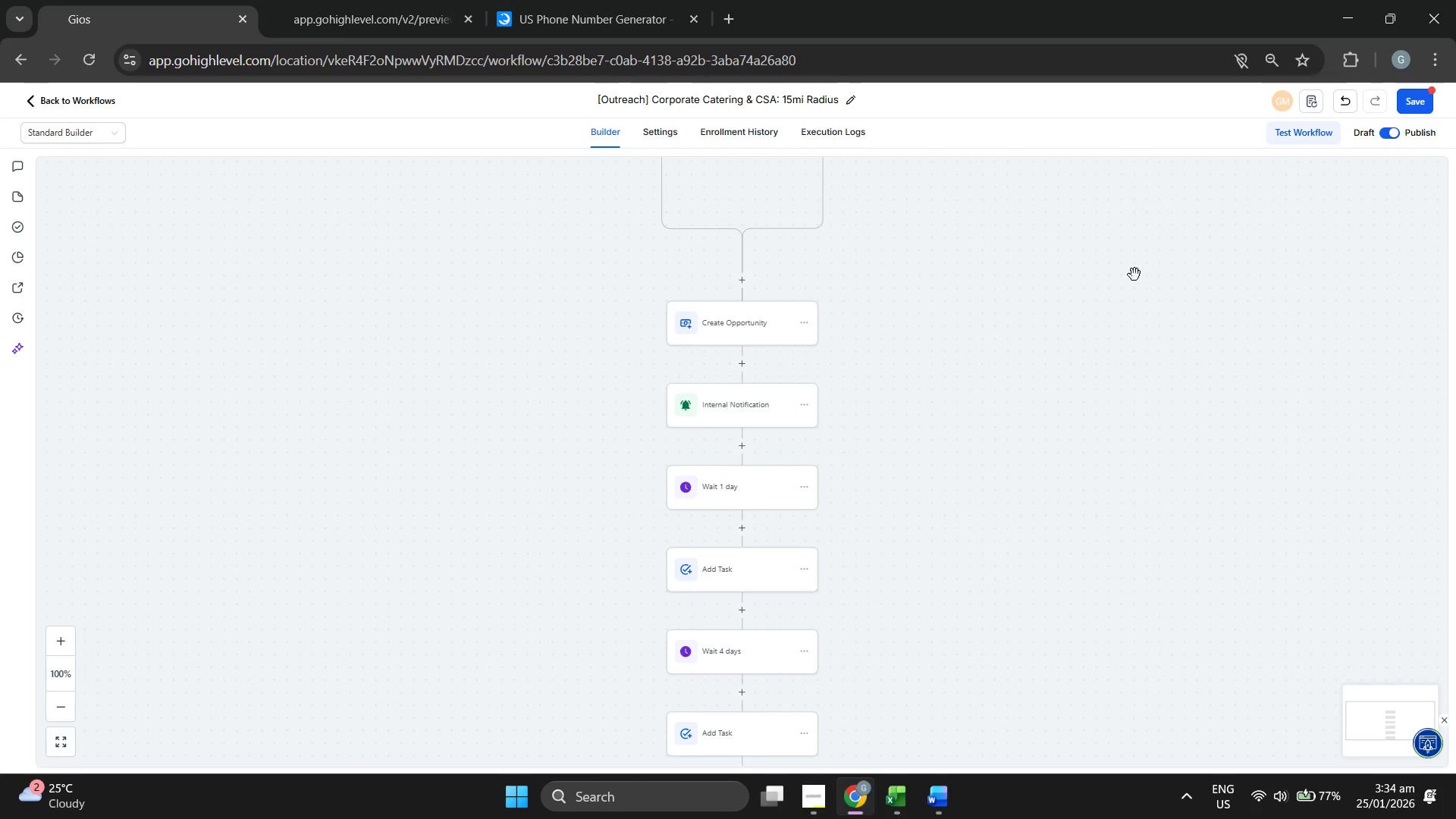 
left_click([1401, 106])
 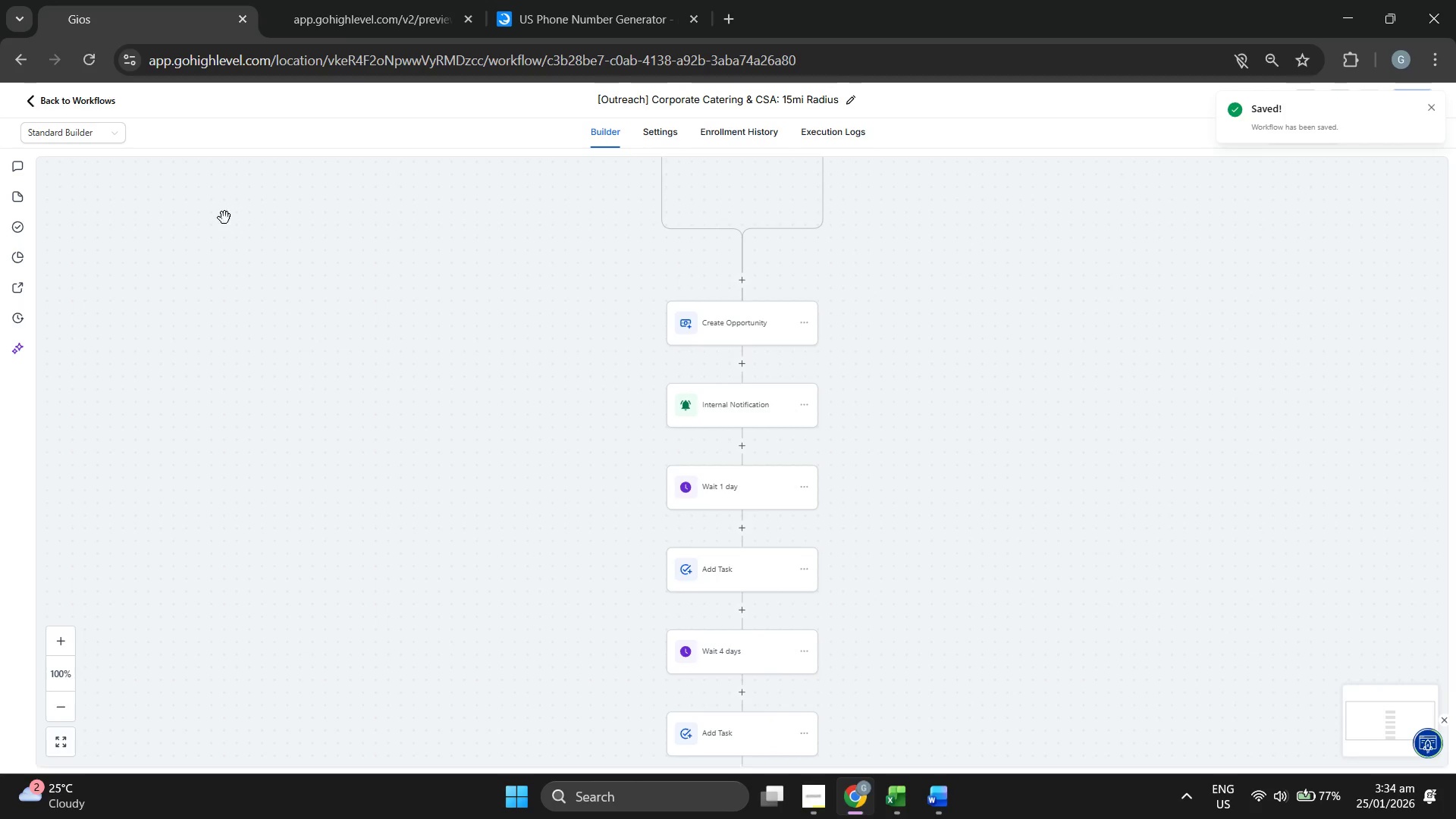 
left_click([55, 102])
 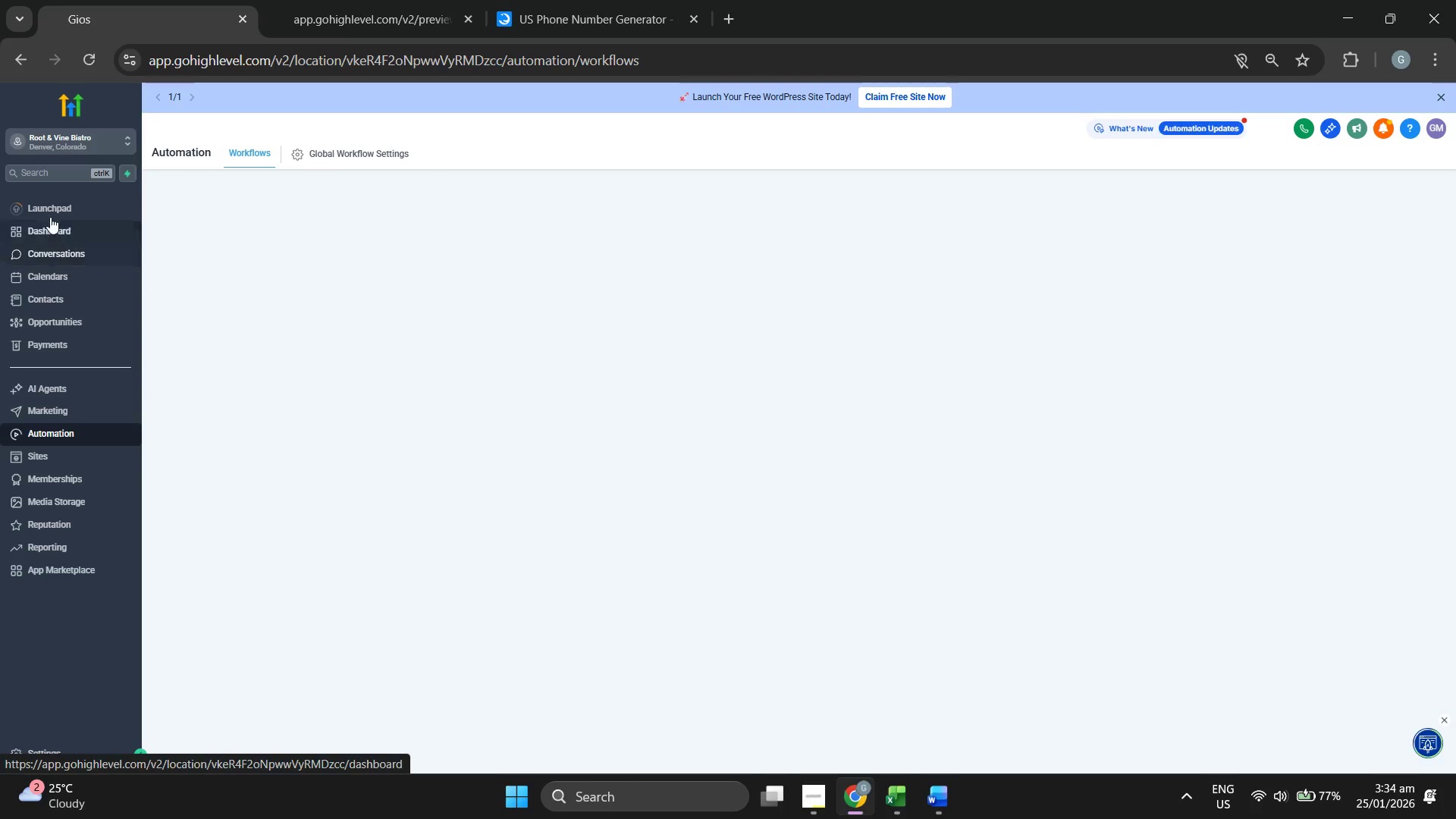 
left_click([58, 225])
 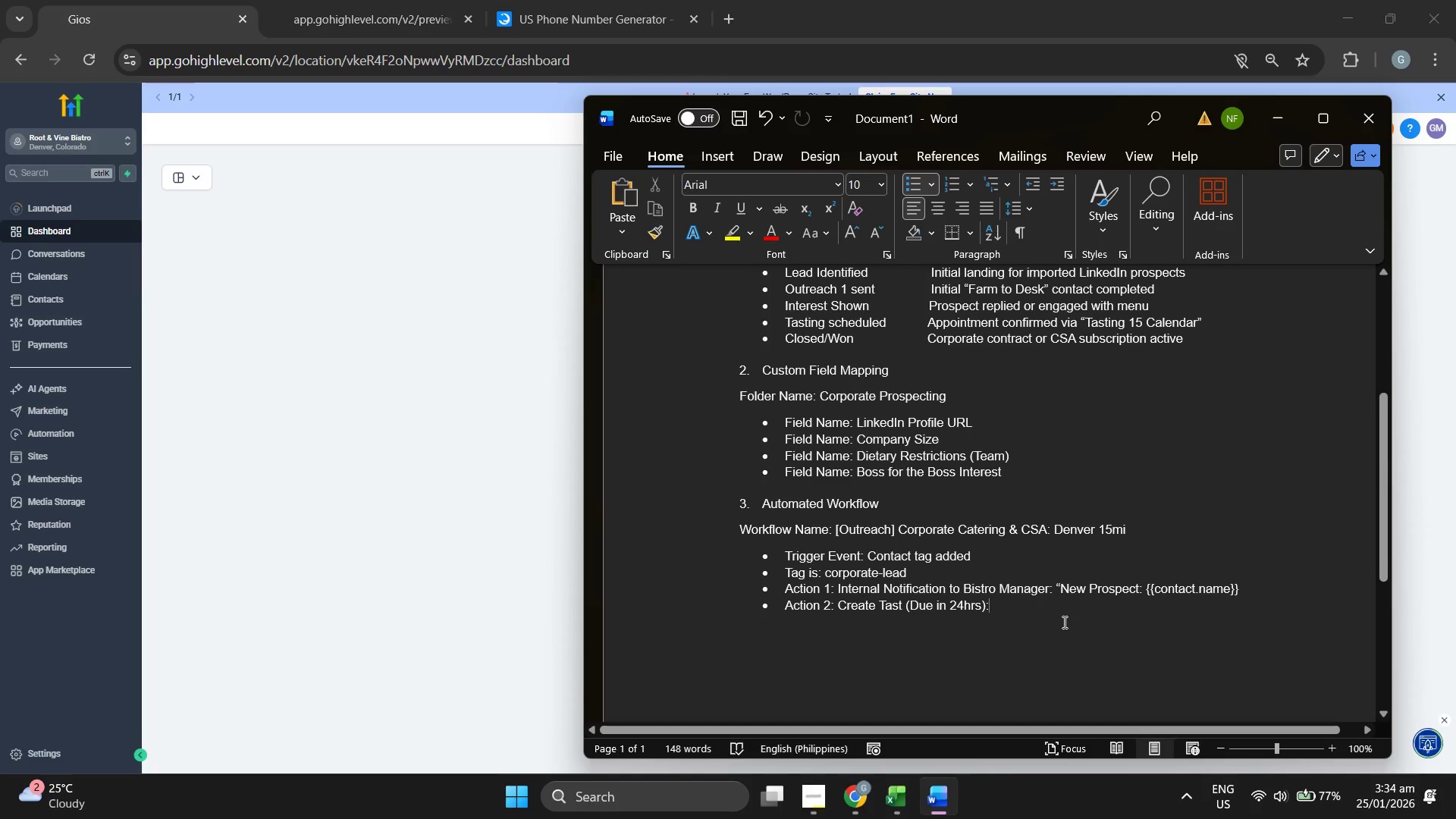 
type( " )
key(Backspace)
type(Send LinkedIn Connection/M,)
key(Backspace)
type(essage 1")
 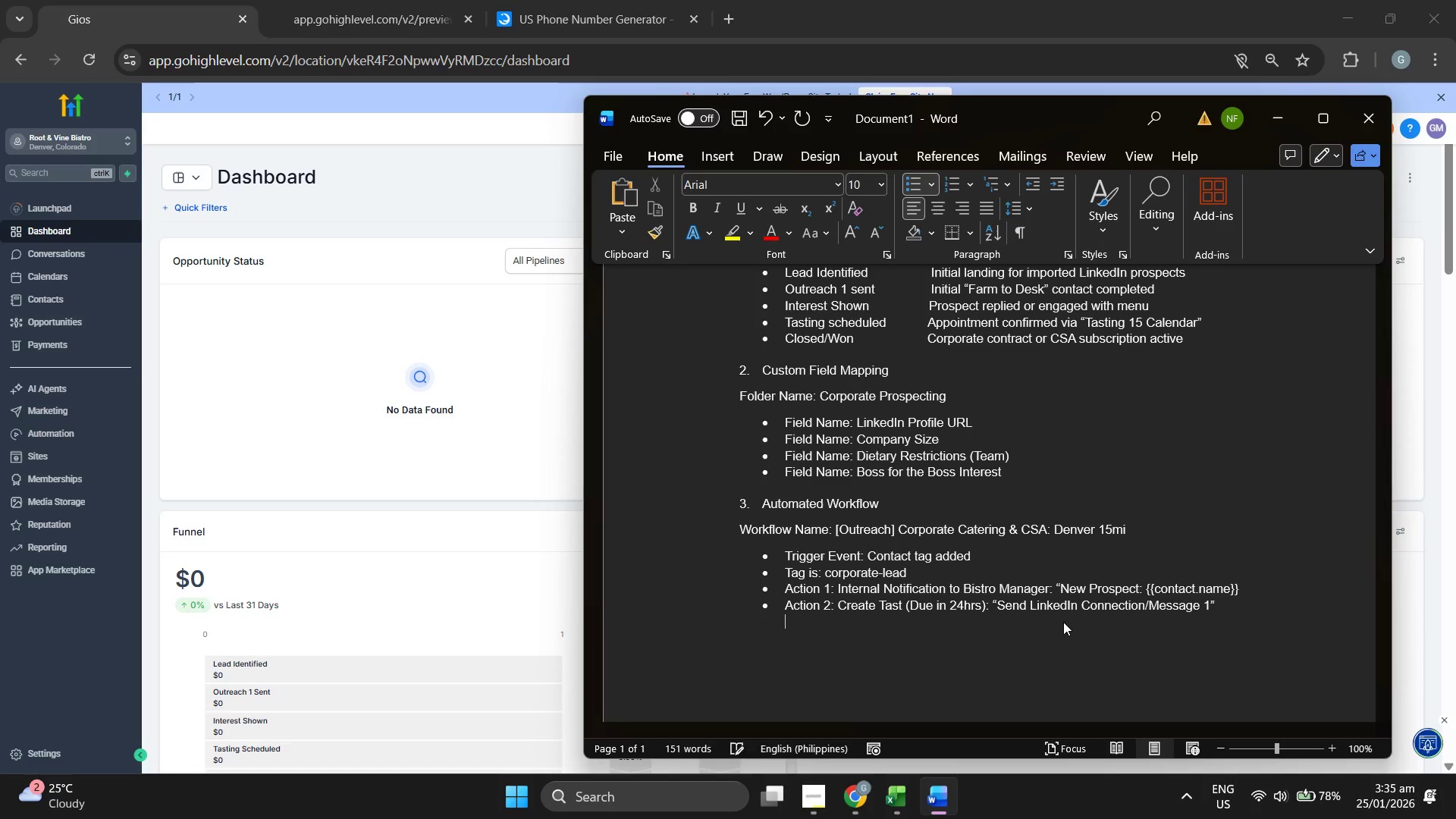 
 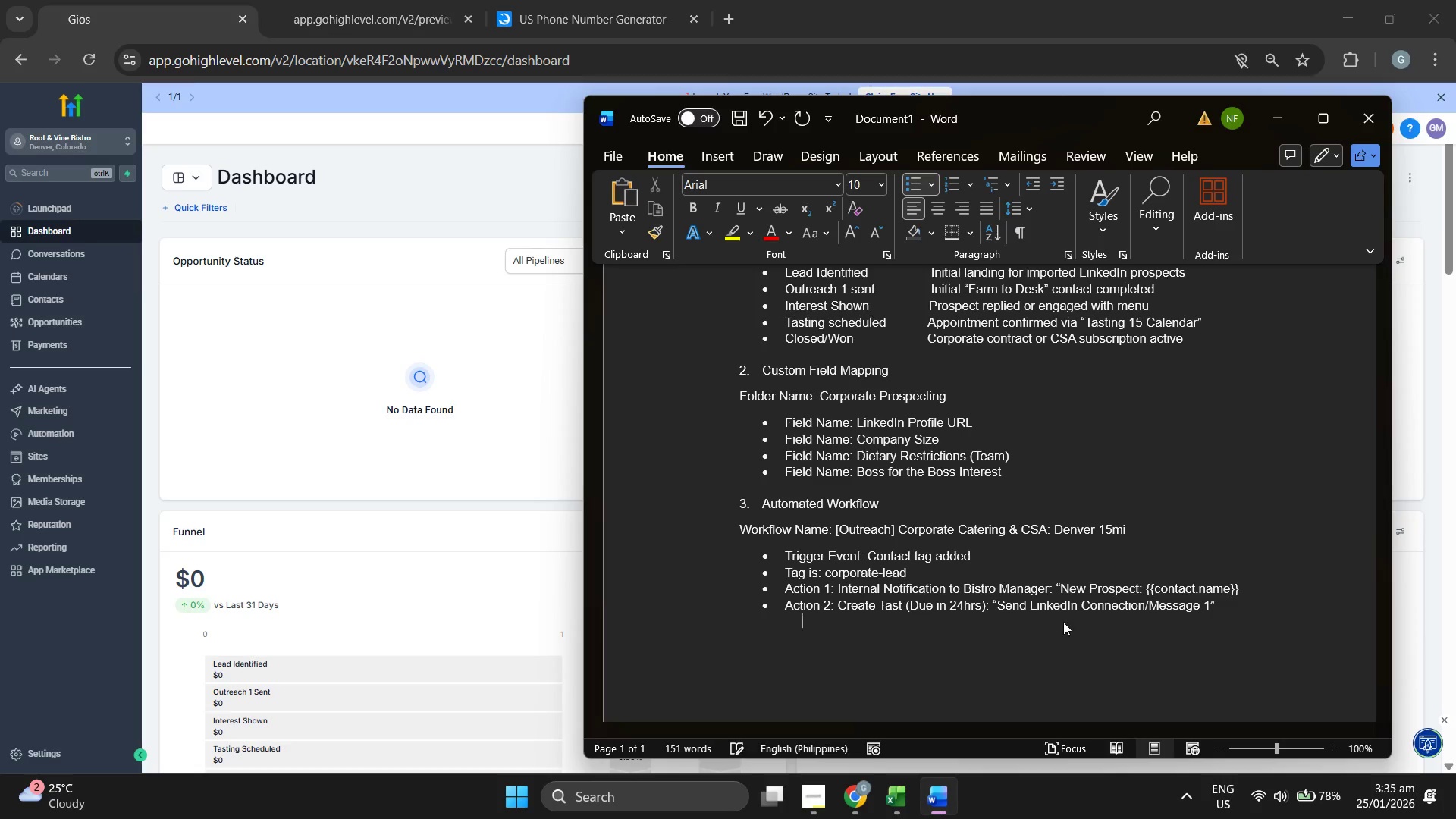 
key(Shift+Enter)
 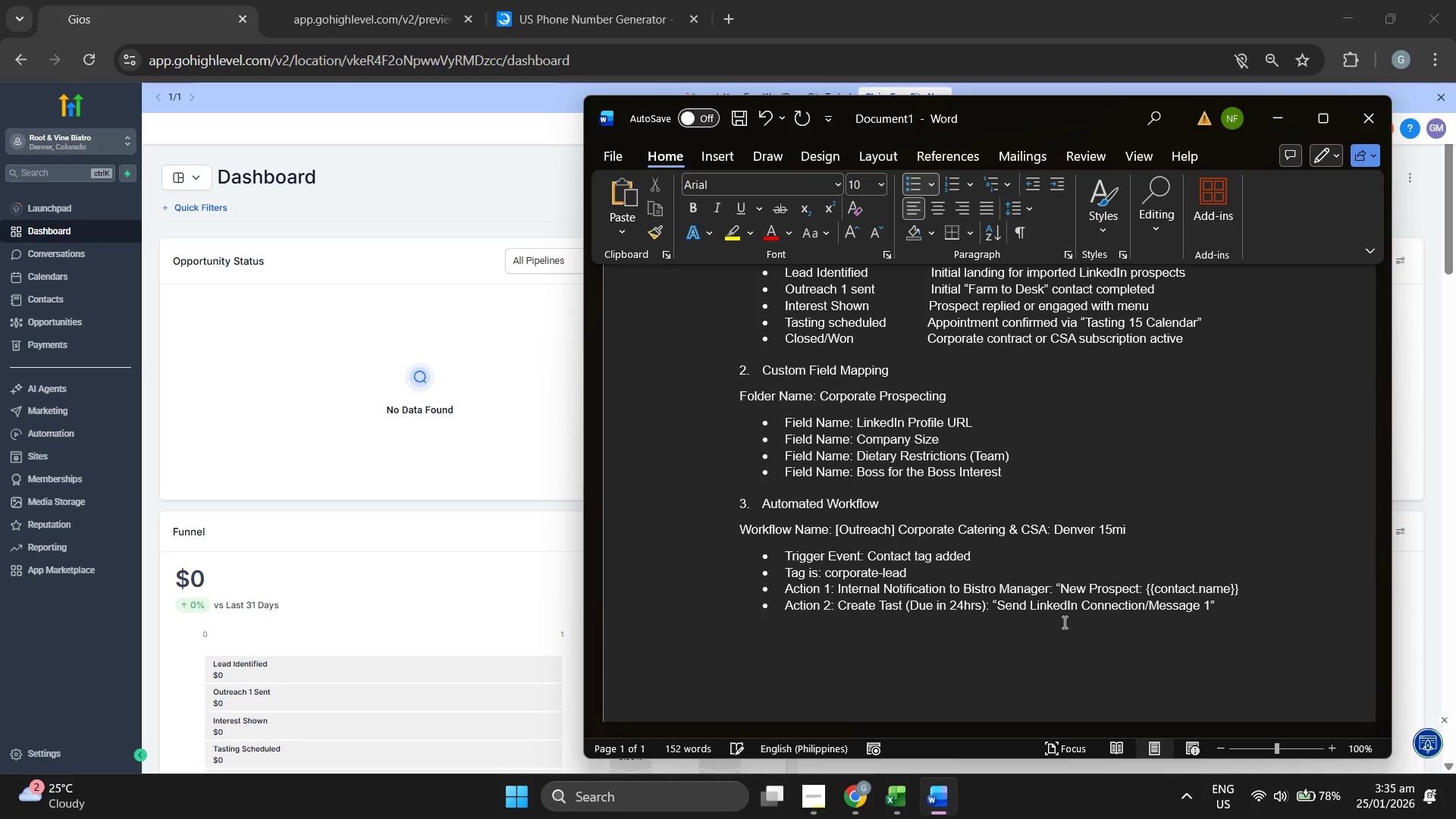 
key(Shift+ShiftRight)
 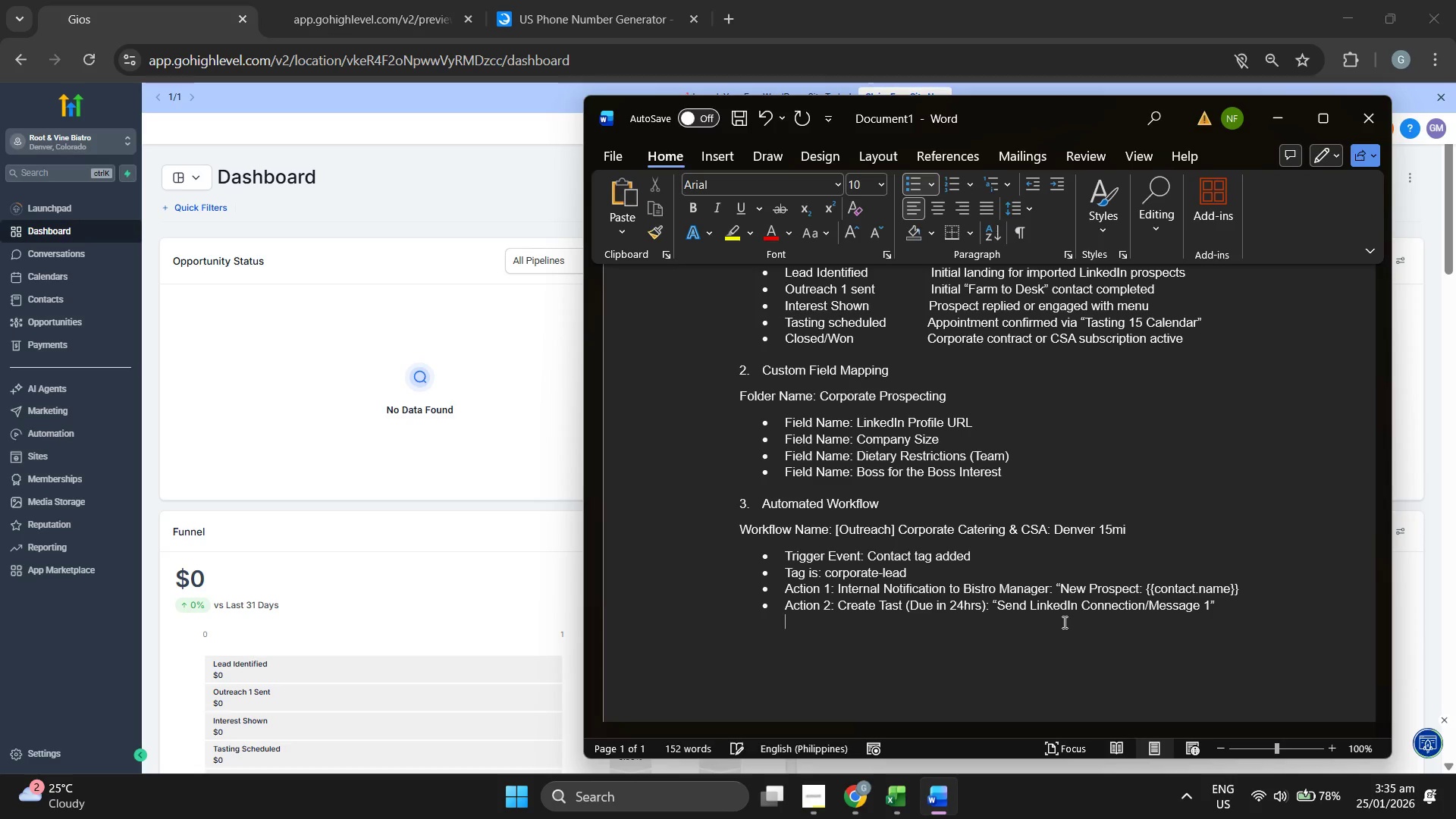 
key(Backspace)
 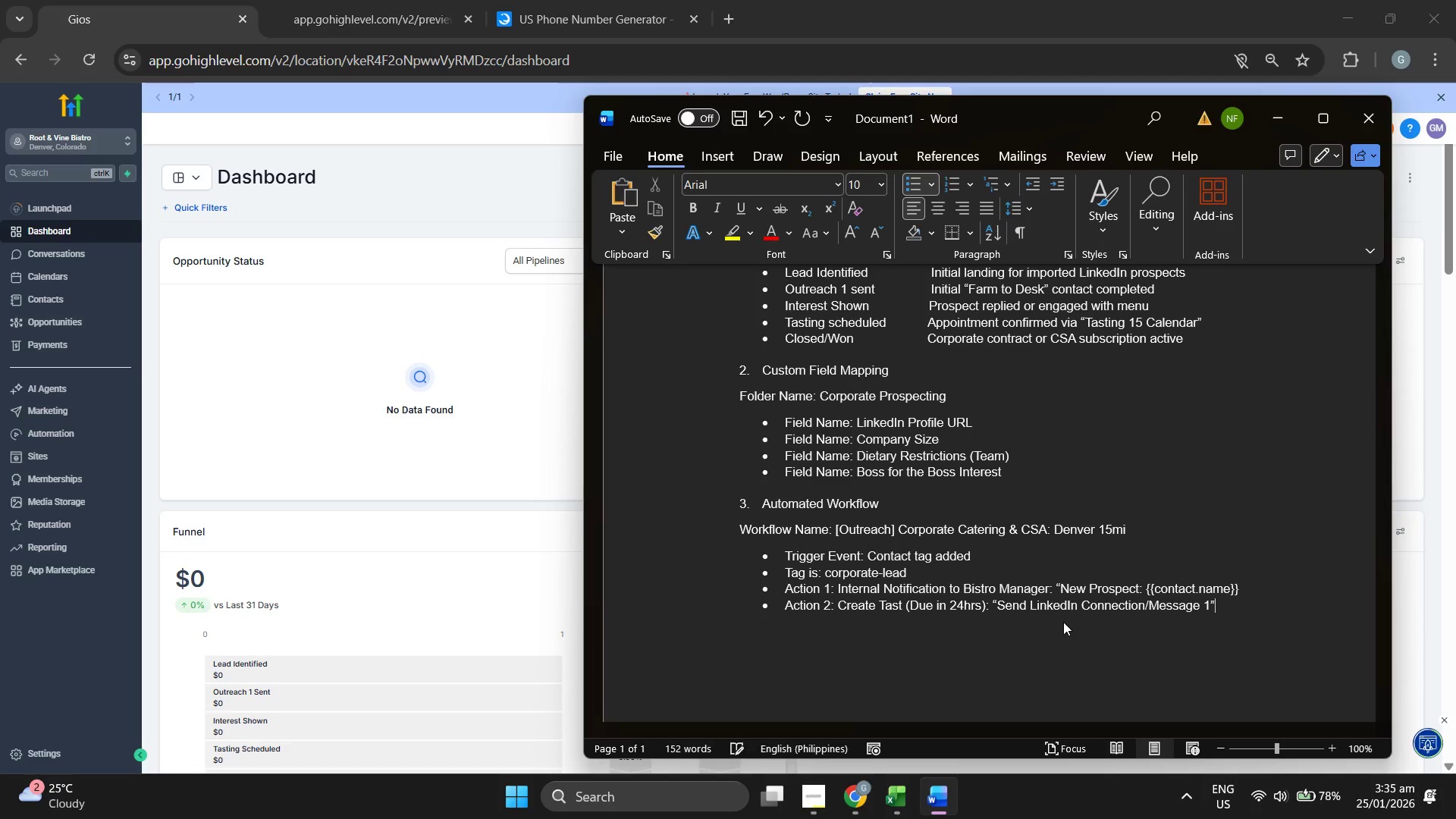 
key(Enter)
 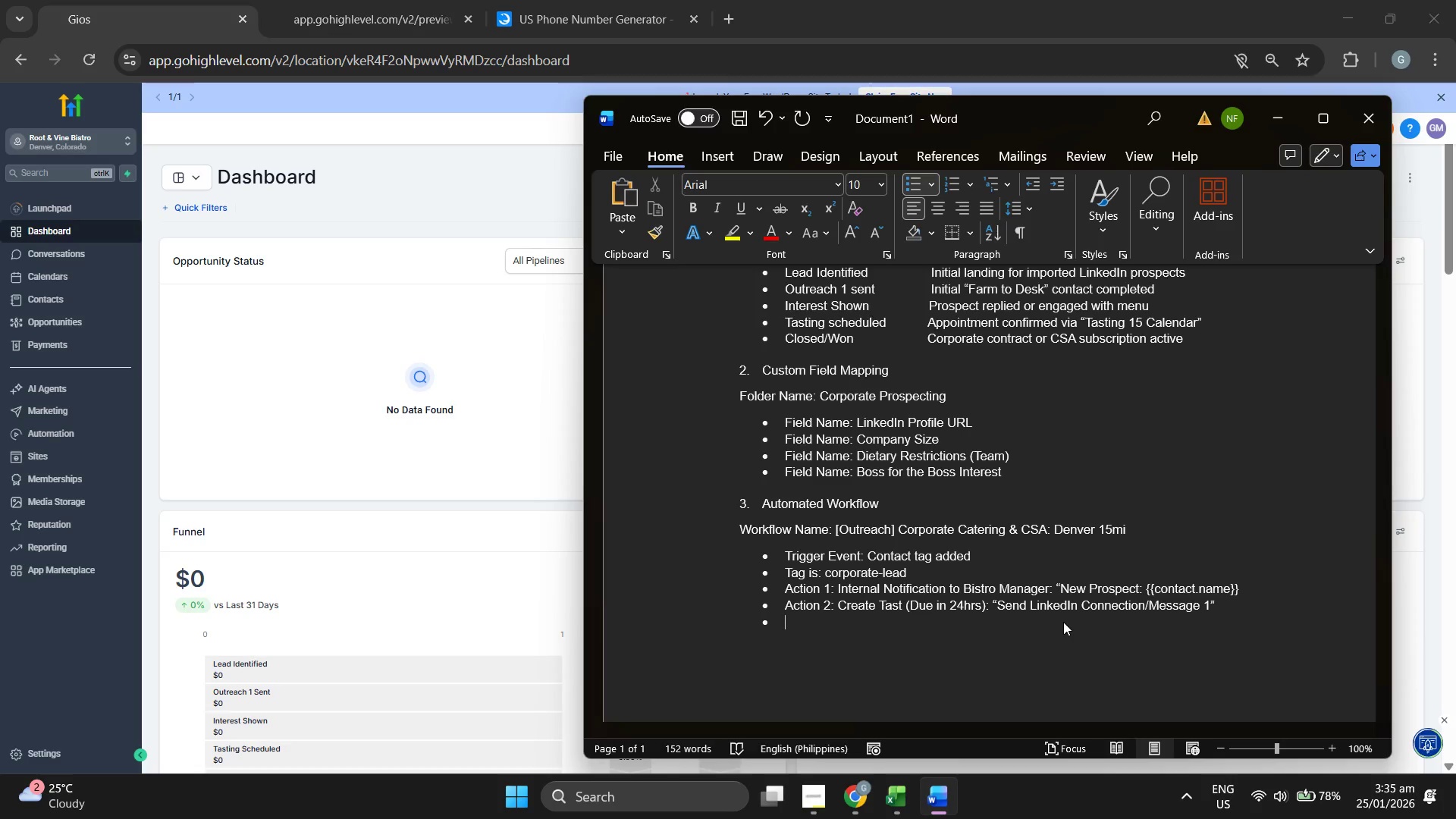 
type(Action 3: Wait 4 days -- Da)
key(Backspace)
key(Backspace)
type(Create ta)
key(Backspace)
key(Backspace)
type(Task: ")
key(Backspace)
key(Backspace)
type("Foolow)
key(Backspace)
key(Backspace)
key(Backspace)
key(Backspace)
type(llow up with)
 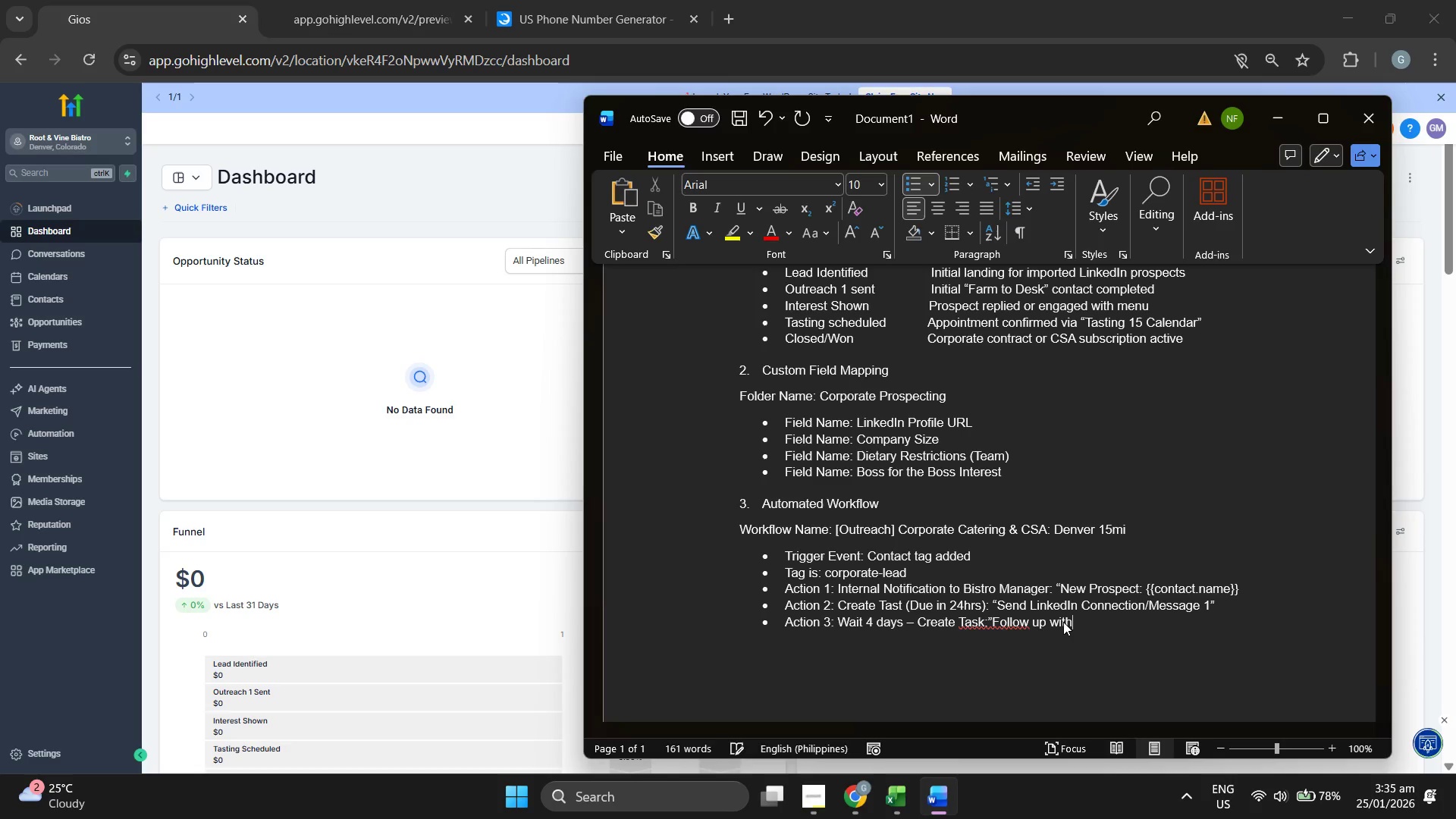 
hold_key(key=ArrowLeft, duration=0.91)
 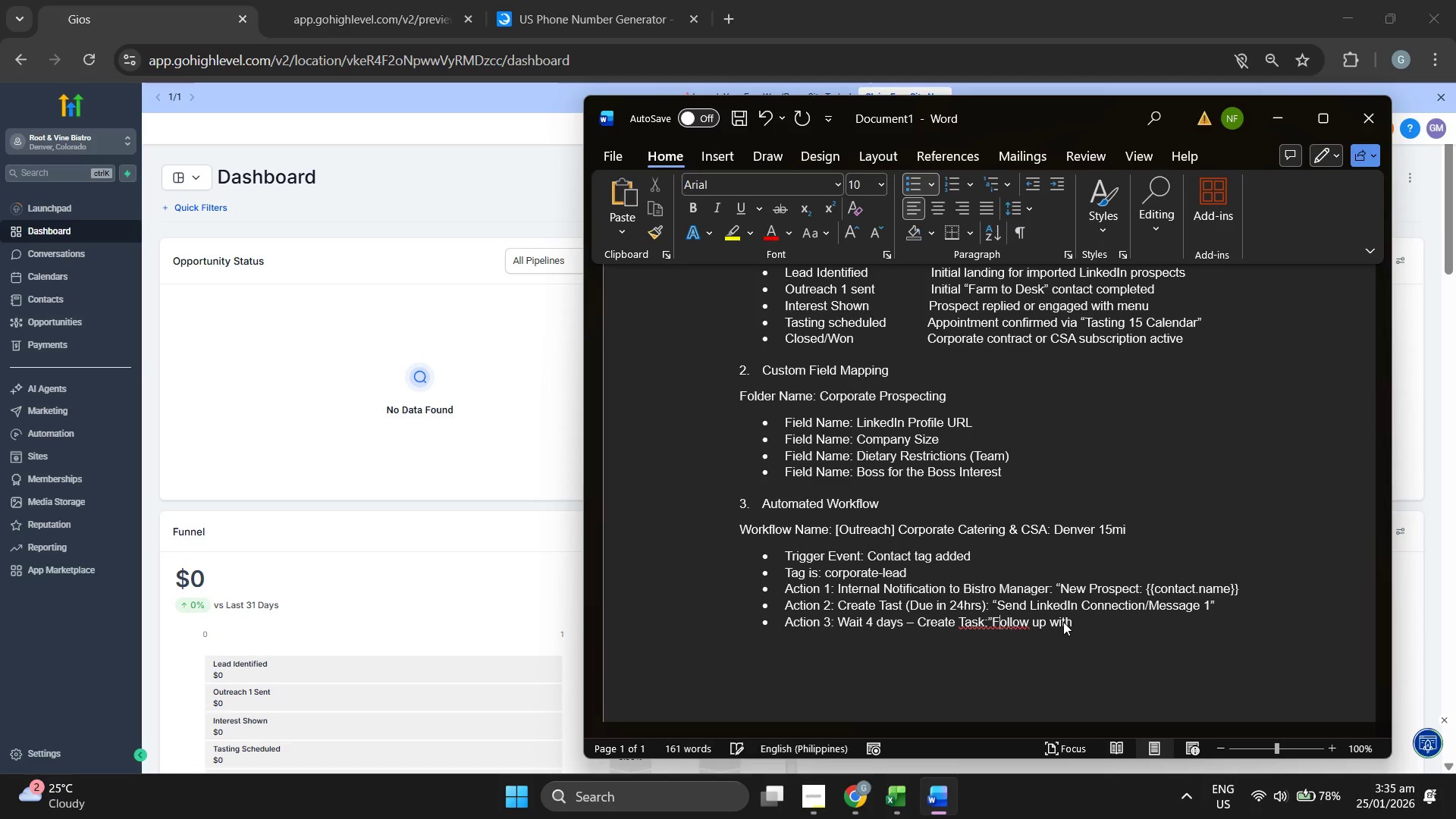 
key(ArrowLeft)
 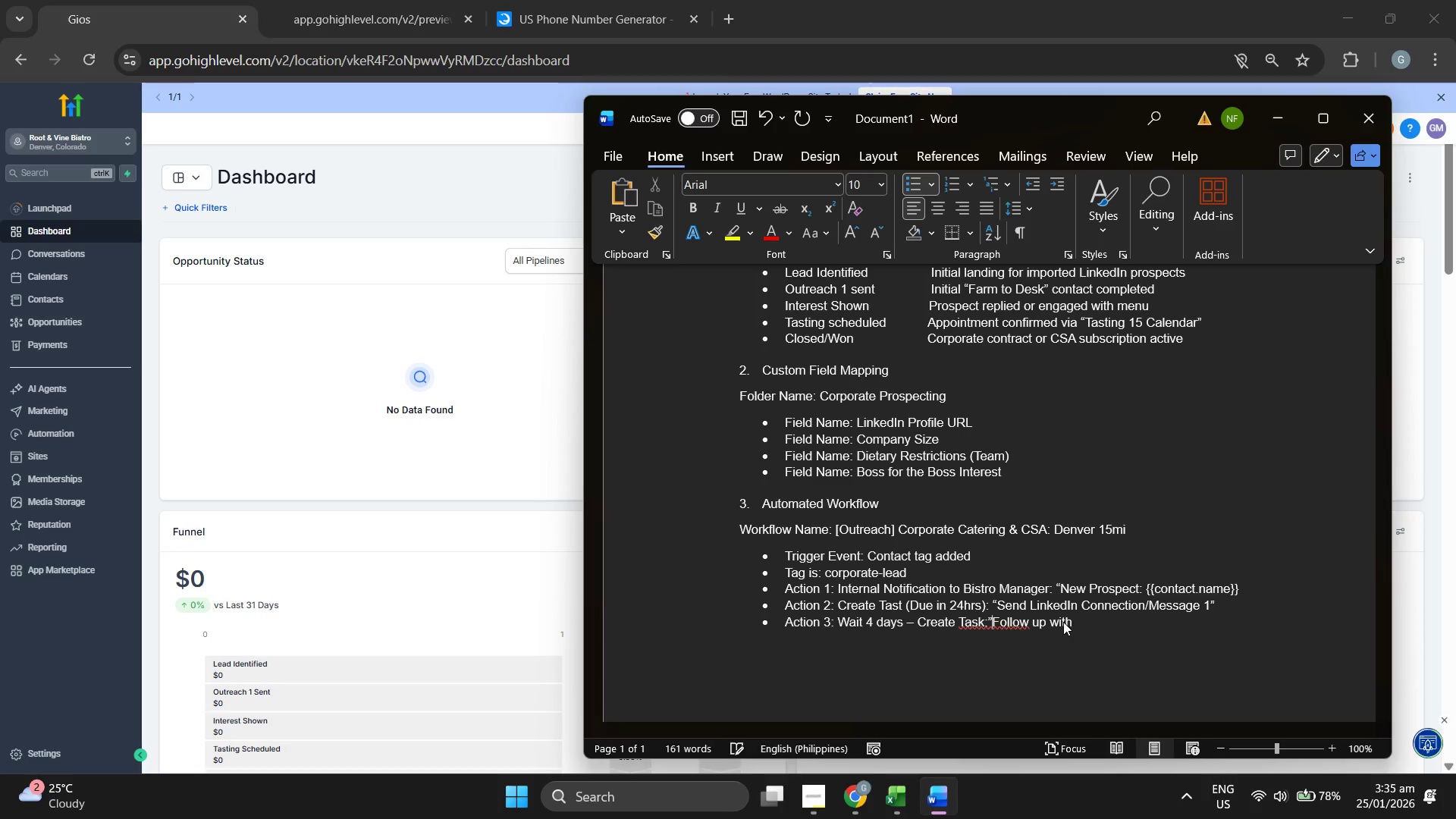 
key(ArrowLeft)
 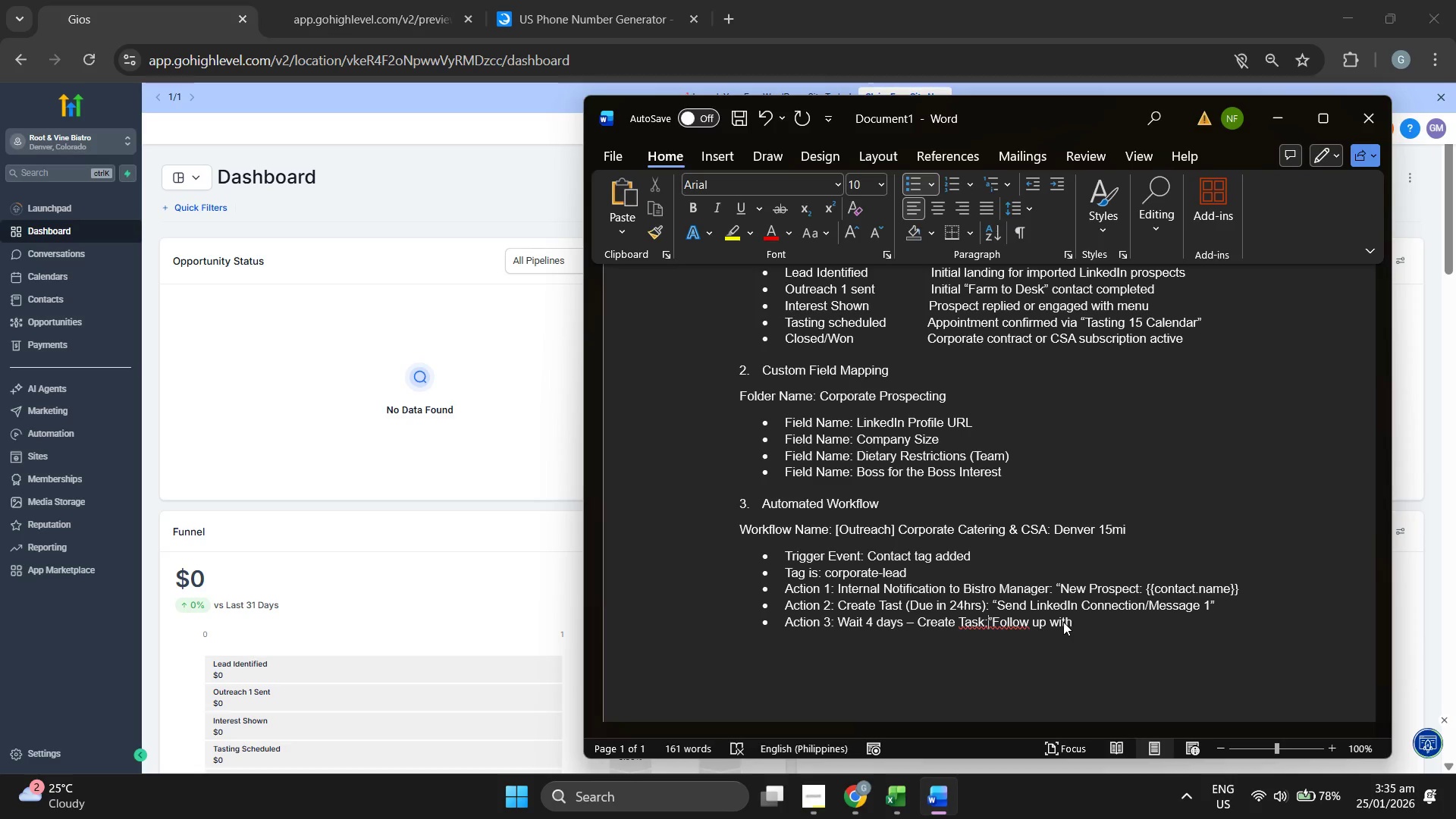 
key(Space)
 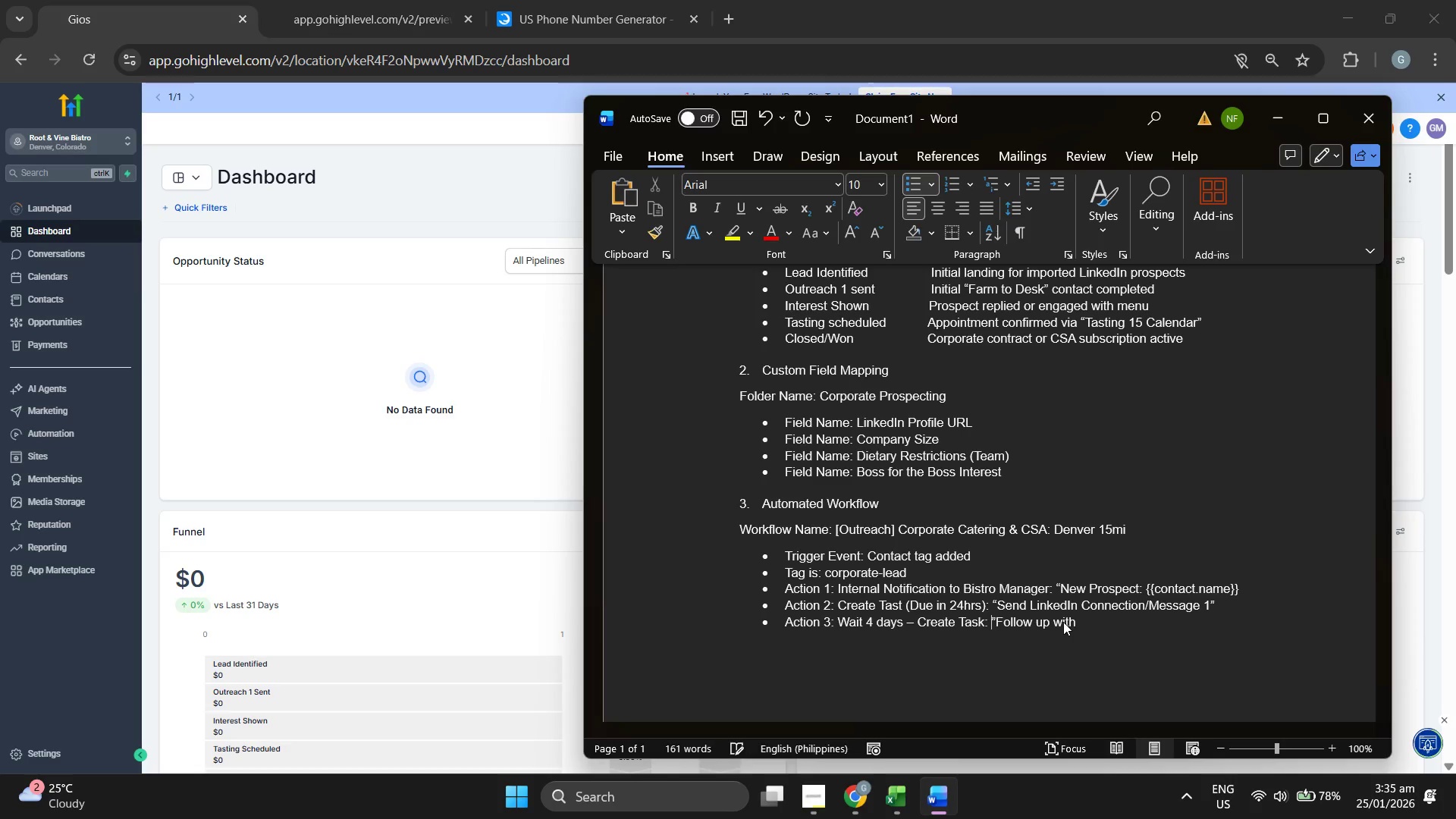 
hold_key(key=ArrowRight, duration=0.98)
 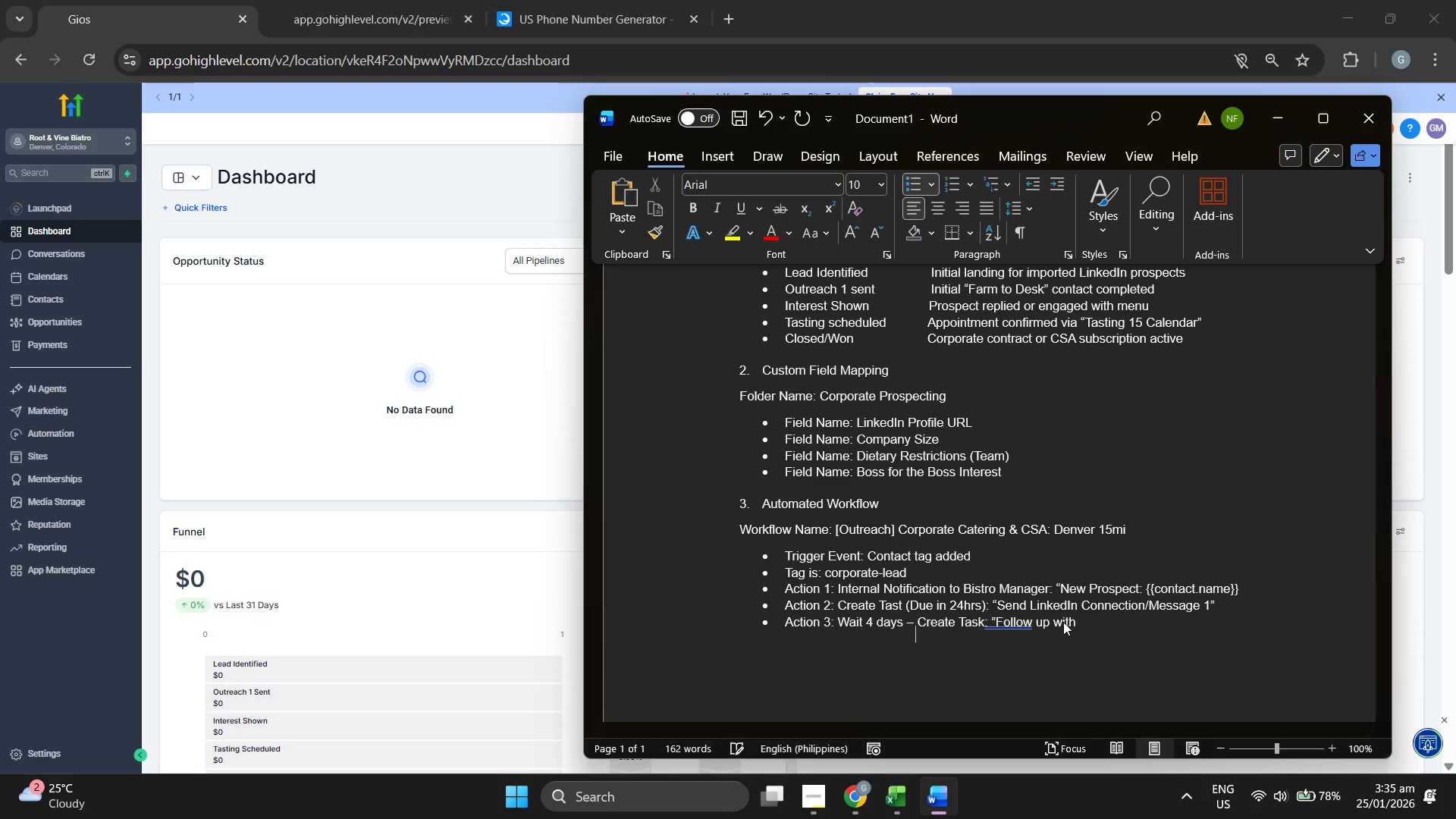 
key(ArrowLeft)
 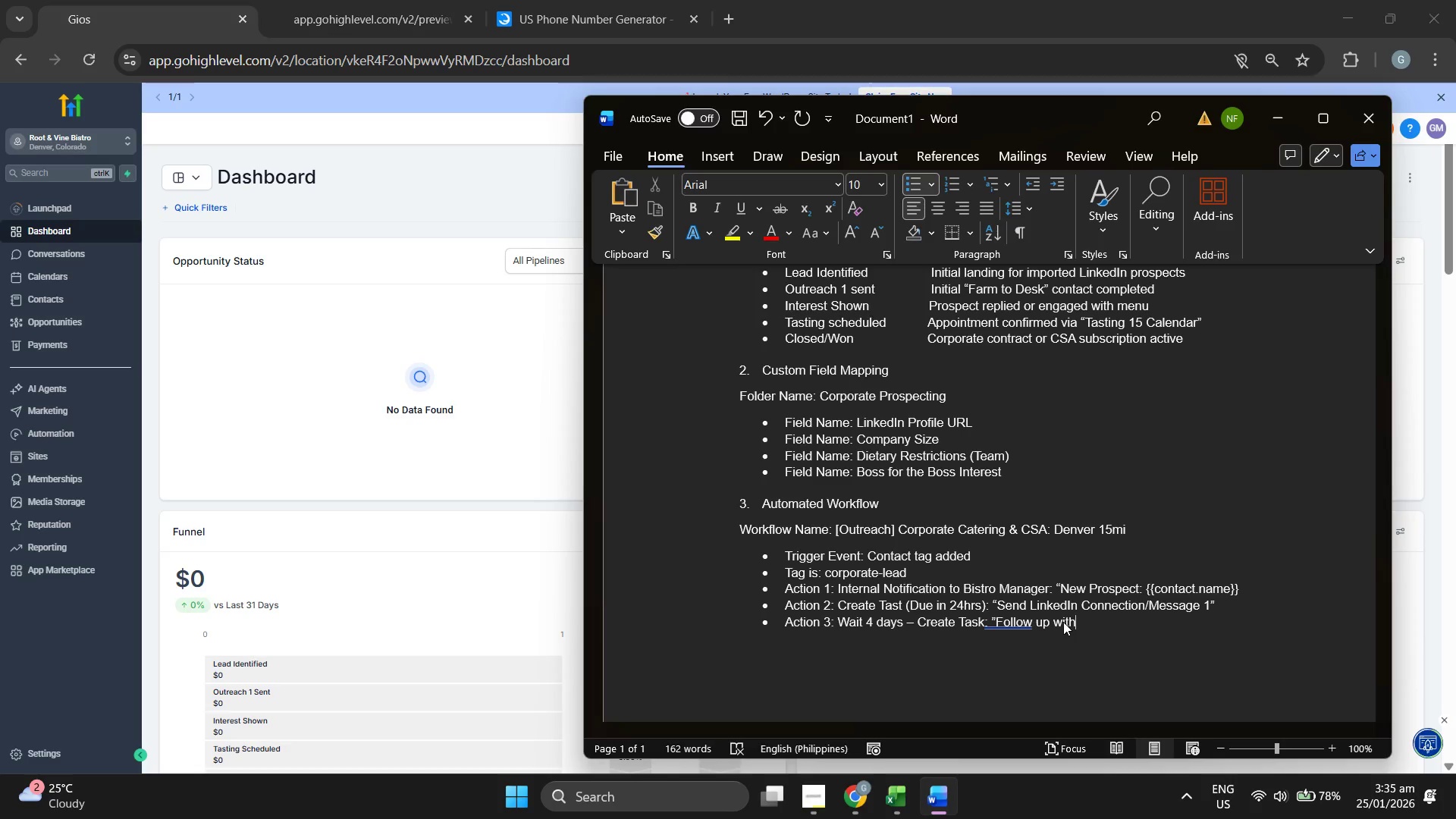 
wait(6.08)
 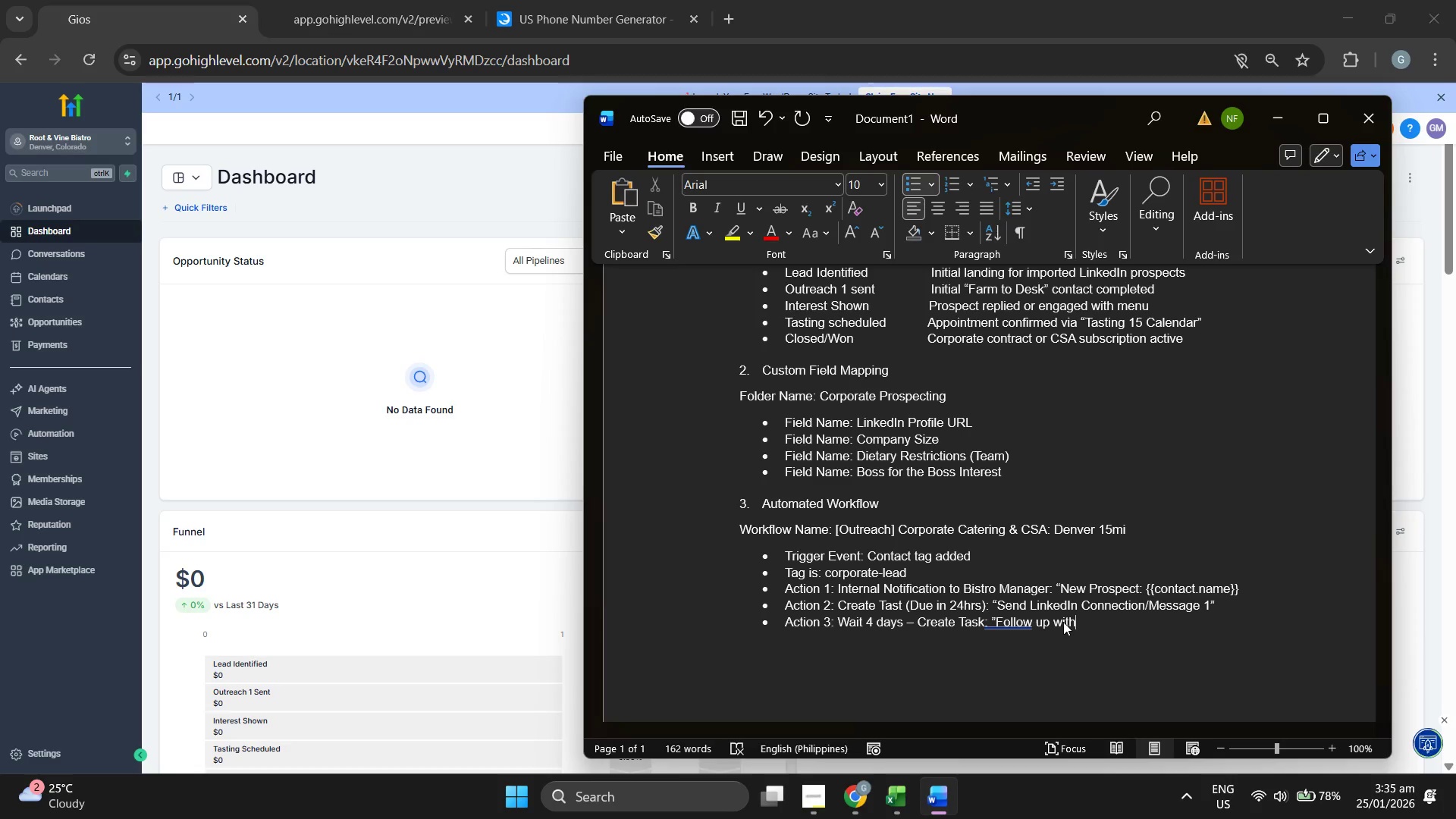 
type('B)
key(Backspace)
key(Backspace)
type( ' )
key(Backspace)
type(b)
key(Backspace)
type(BV)
key(Backspace)
key(Backspace)
type(Box for the Boss menu")
 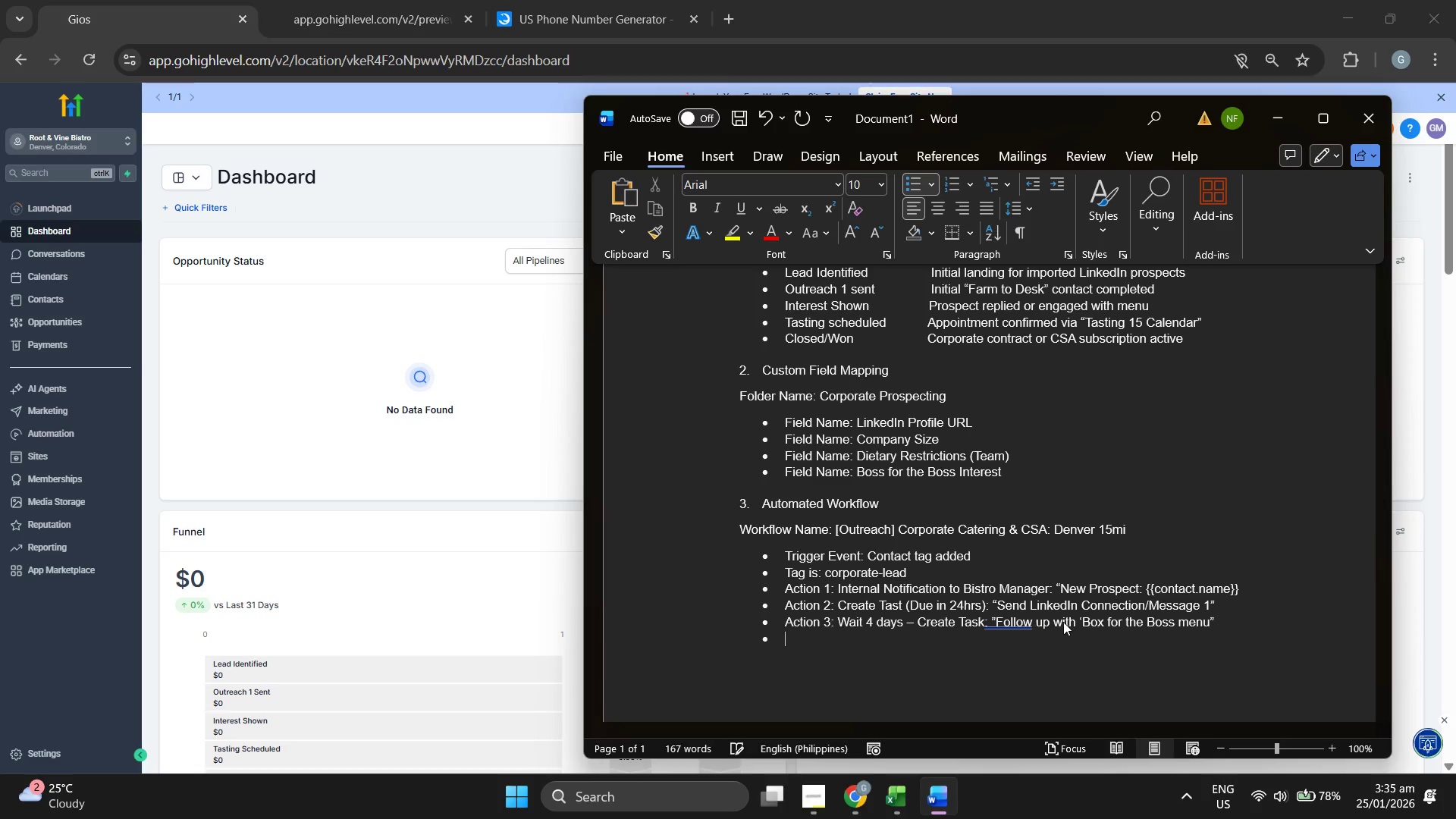 
 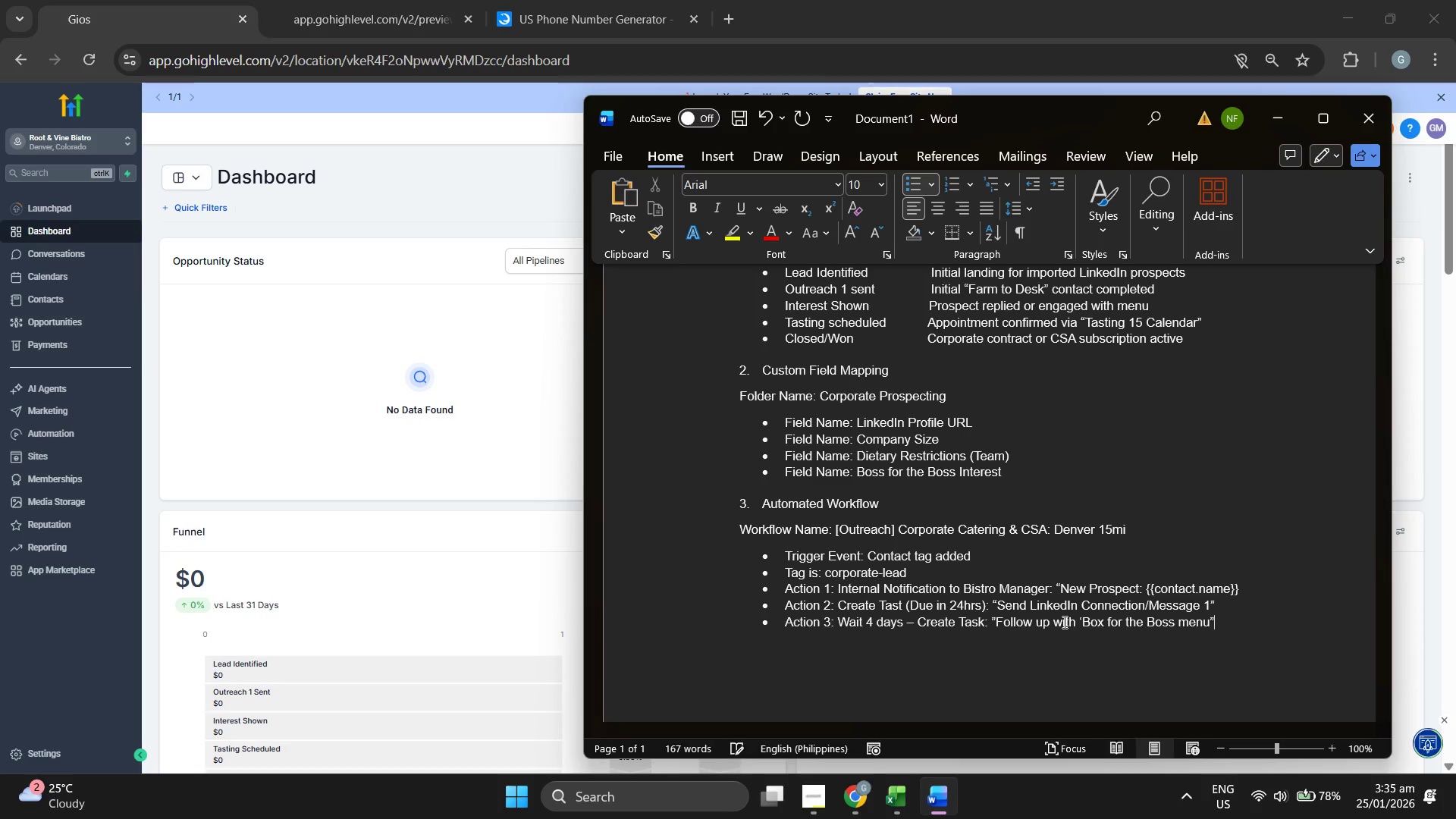 
key(Enter)
 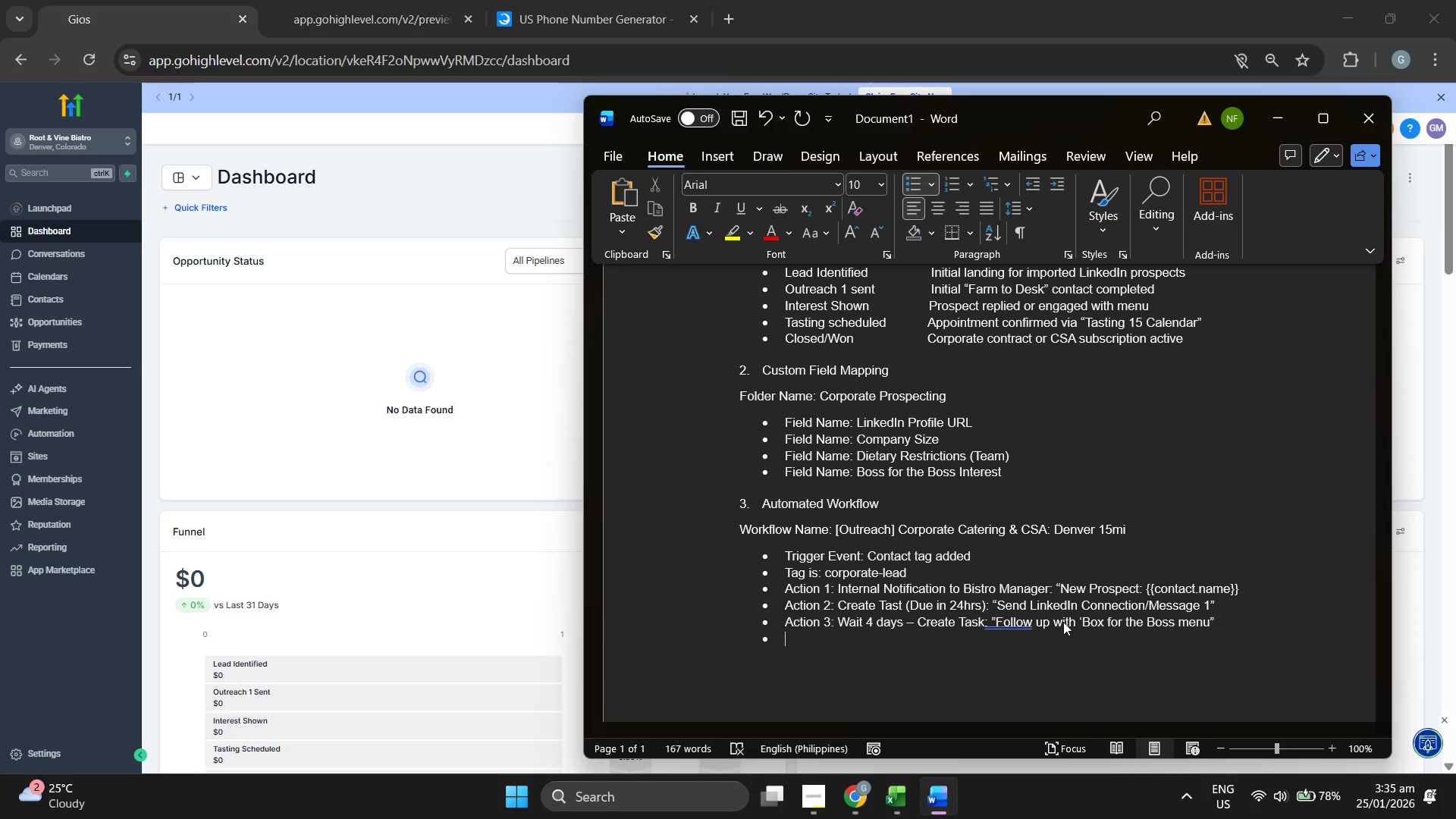 
type(Action 4: Wae)
key(Backspace)
type(it 3 days ---)
key(Backspace)
type( Create Tast: )
 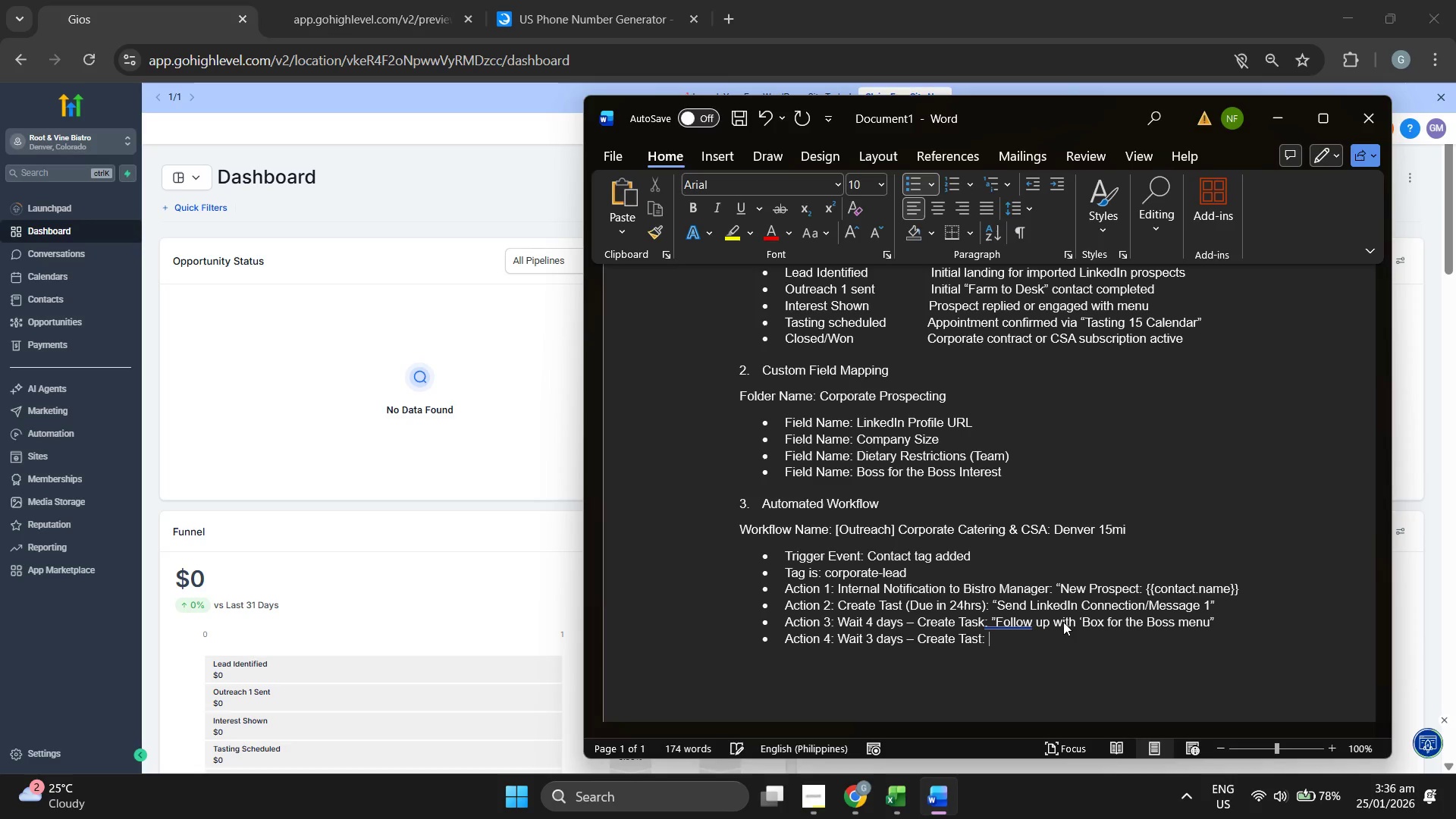 
key(ArrowUp)
 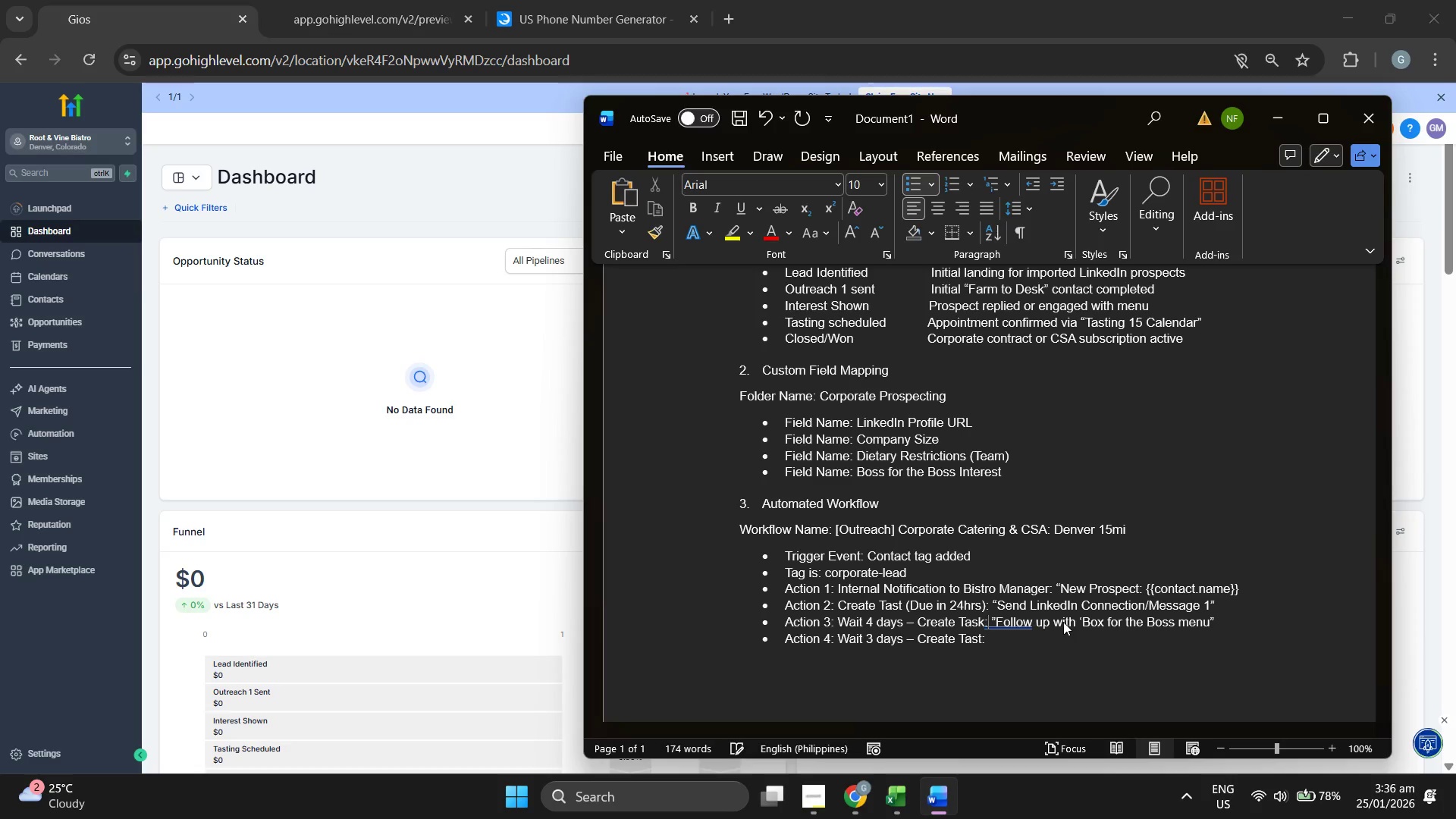 
key(ArrowRight)
 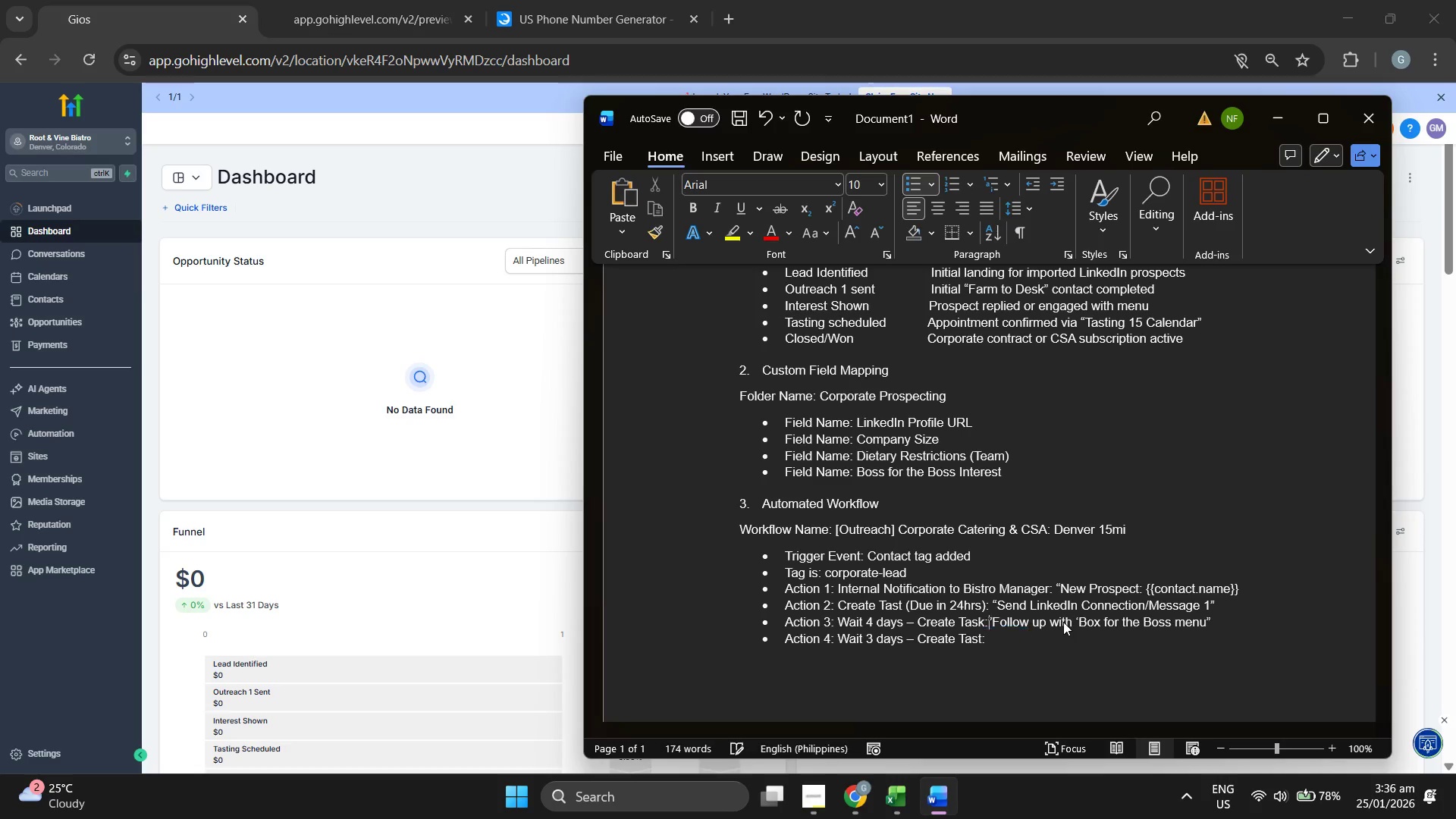 
key(Backspace)
 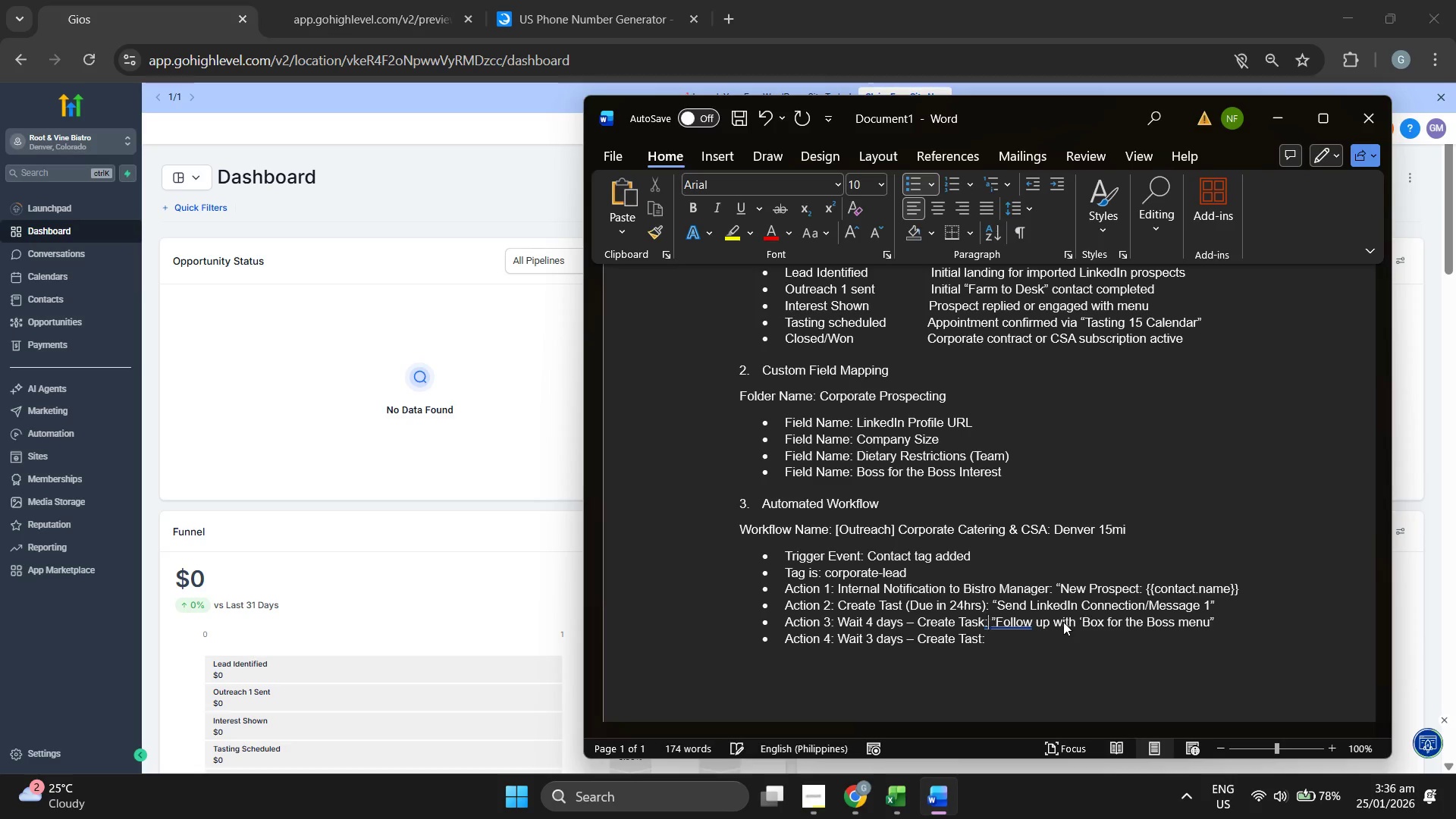 
key(Space)
 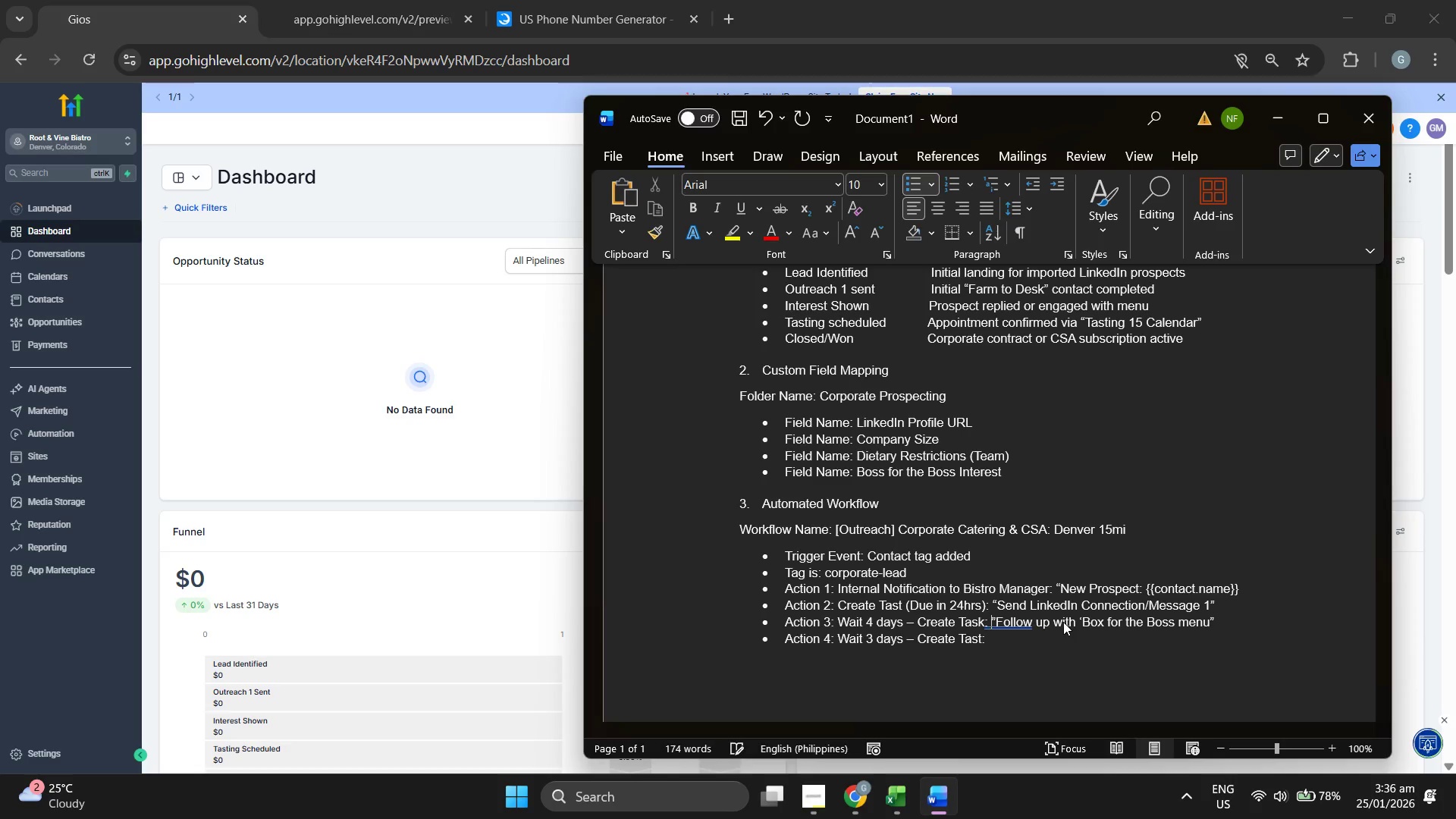 
key(ArrowDown)
 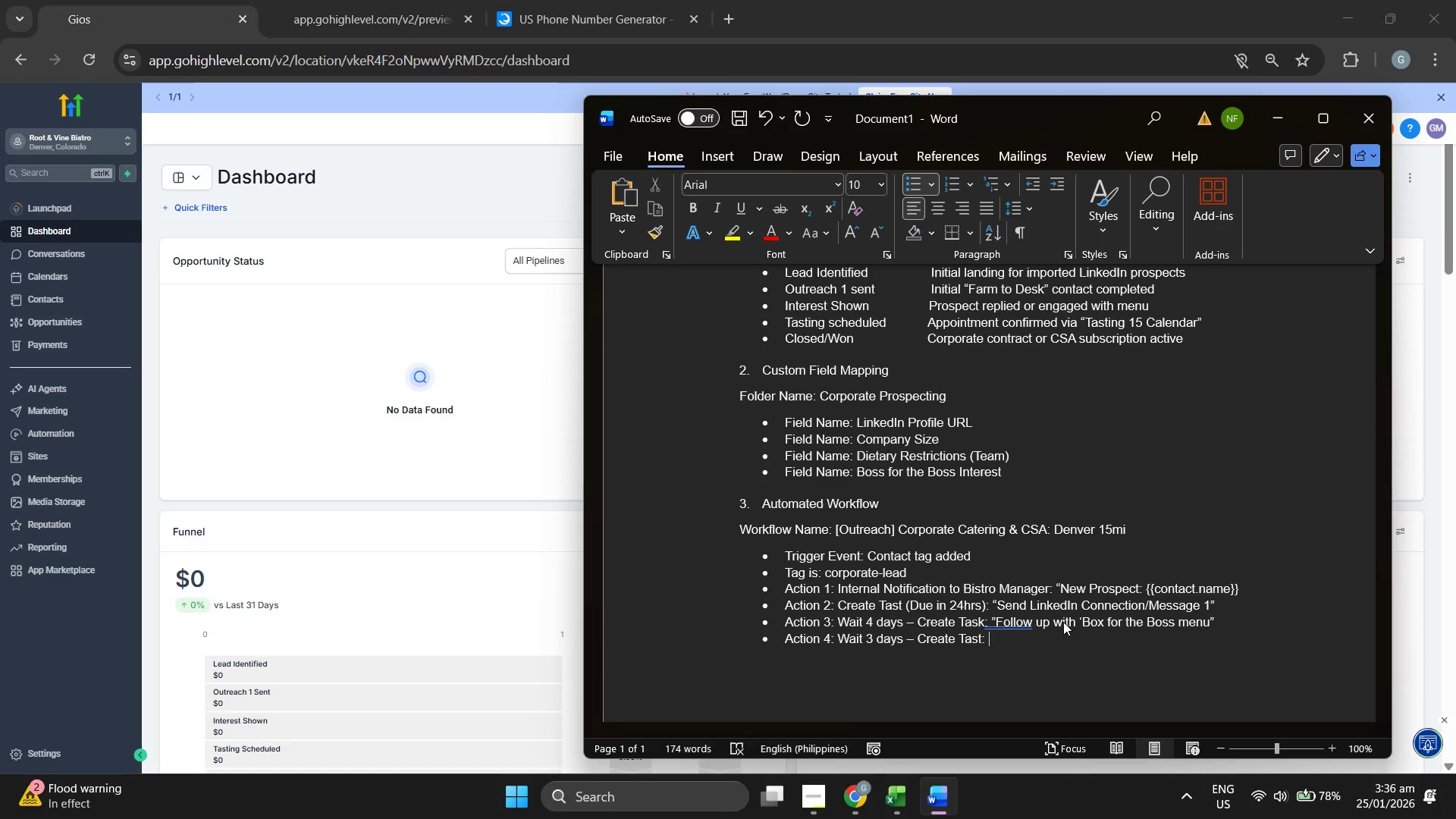 
wait(6.81)
 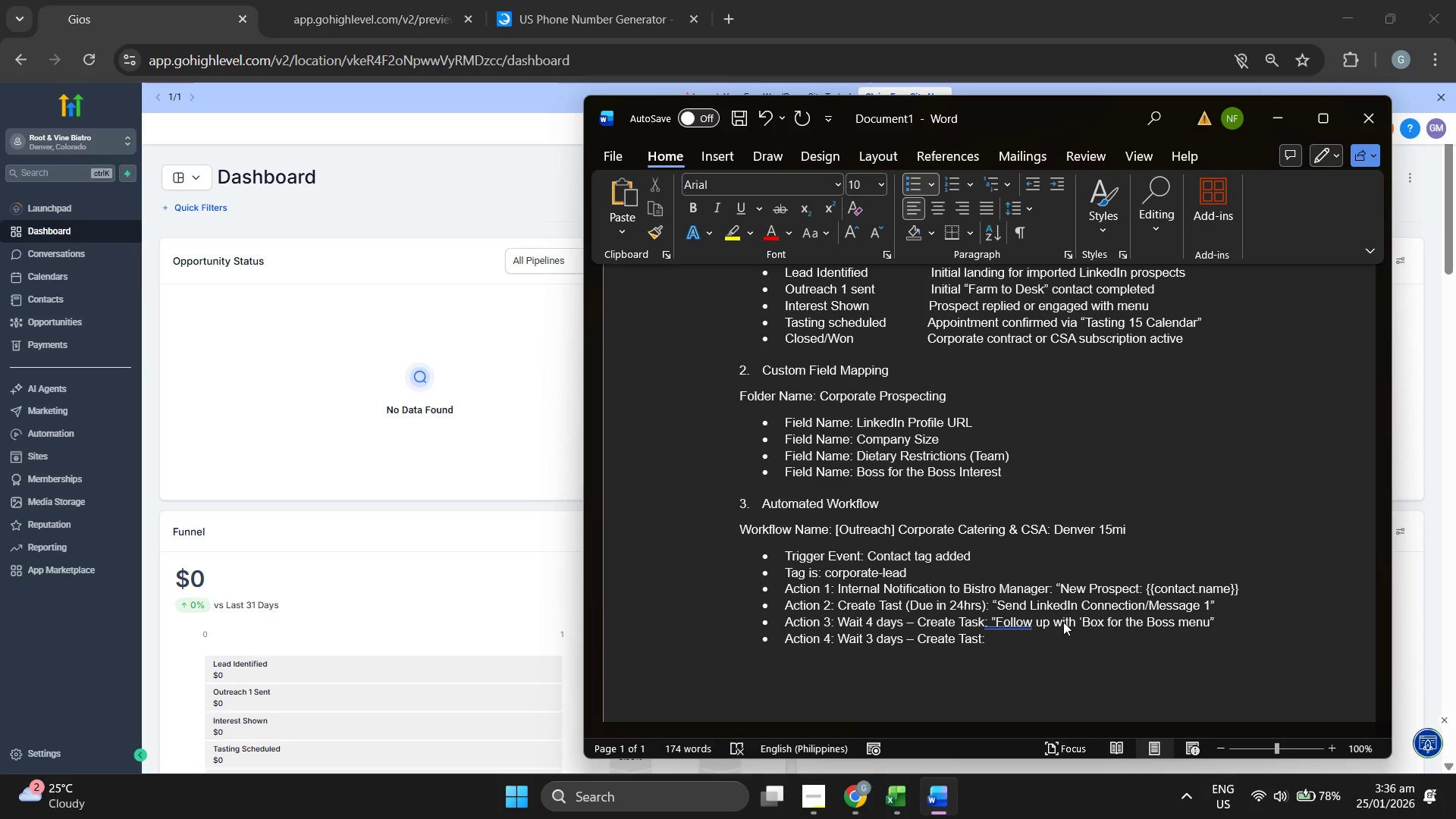 
type("R)
key(Backspace)
type(Request 'Tasting at)
key(Backspace)
key(Backspace)
type(15' Meeting")
 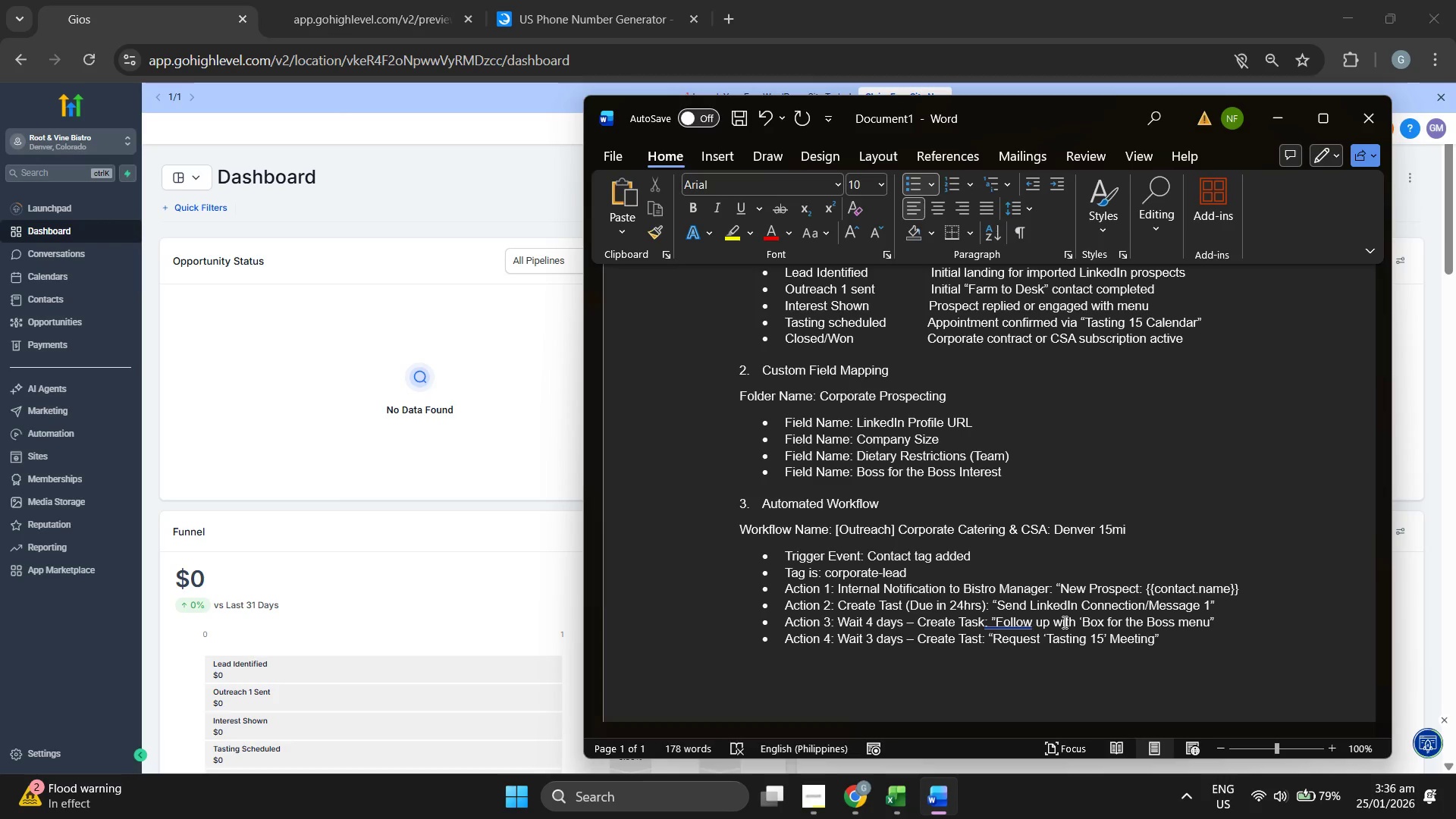 
wait(13.42)
 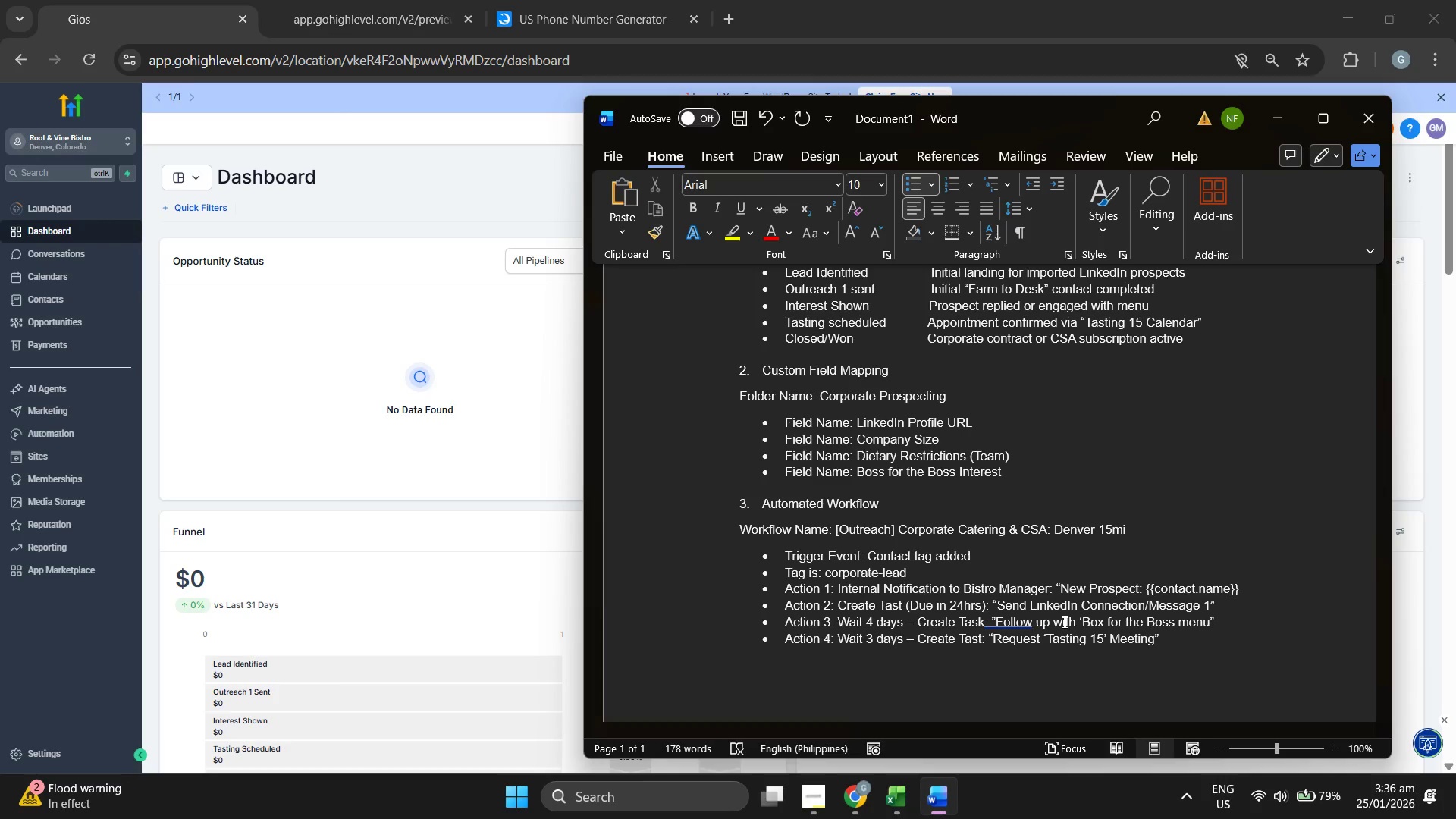 
key(Enter)
 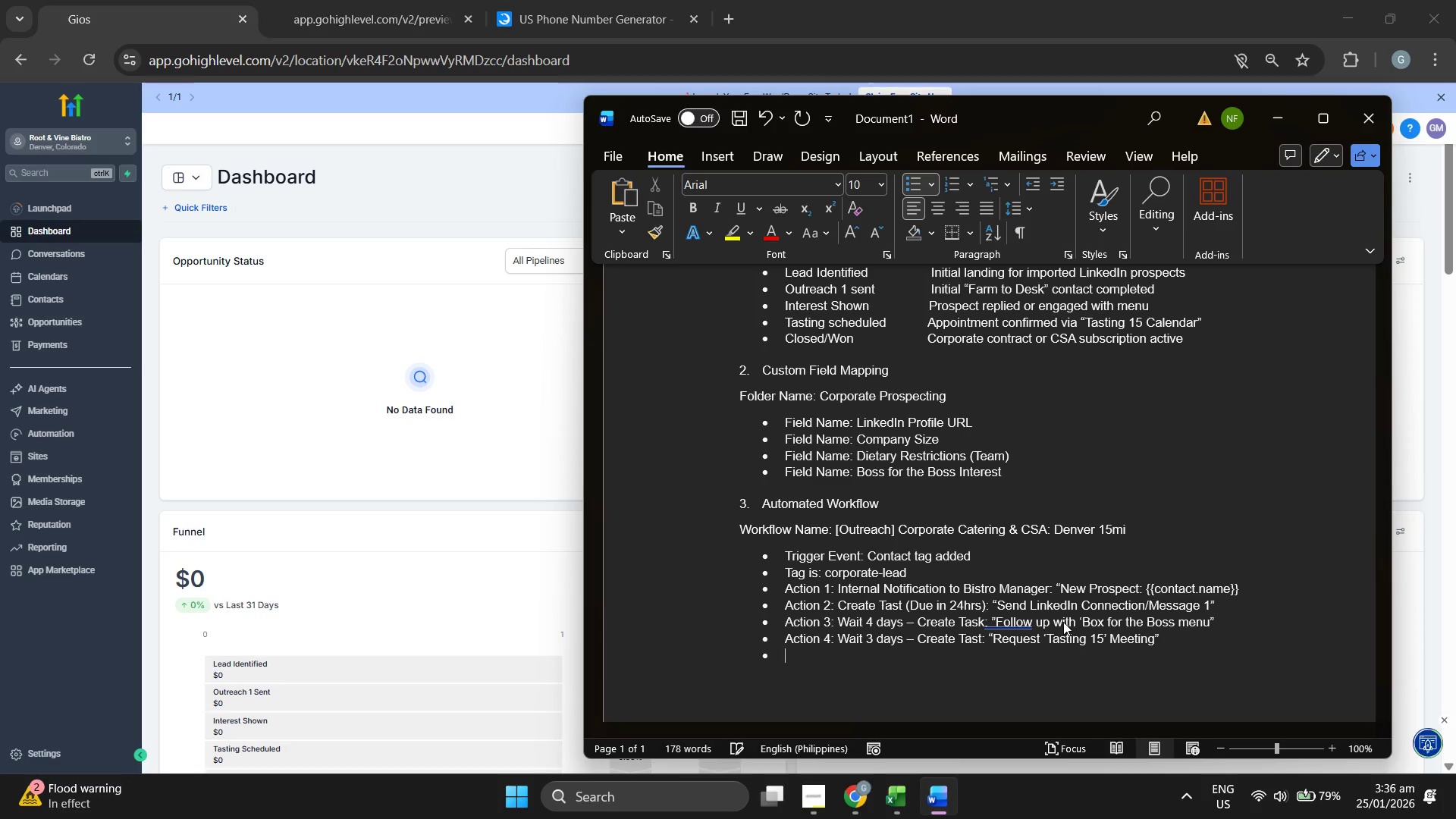 
key(Enter)
 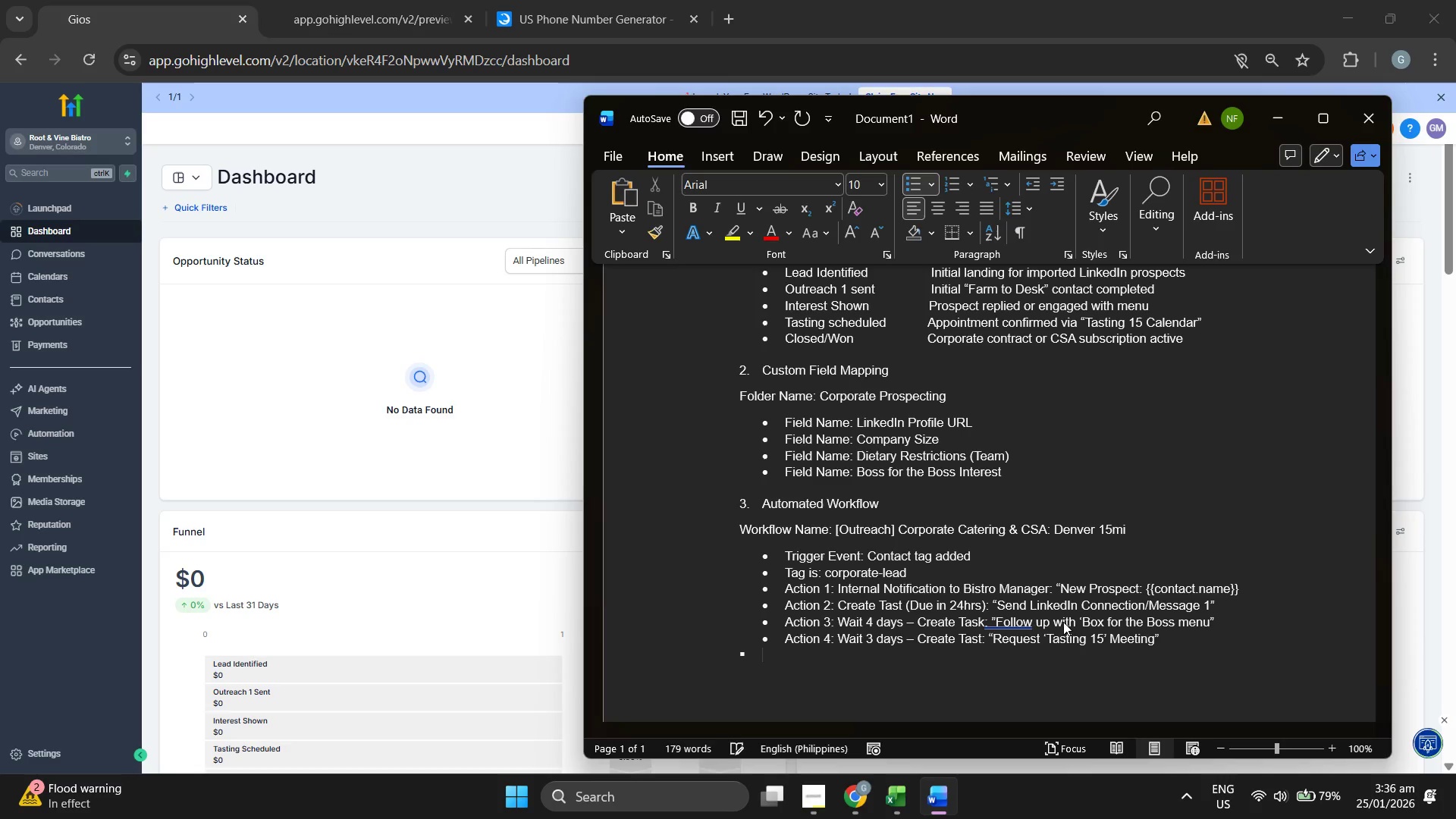 
key(Backspace)
 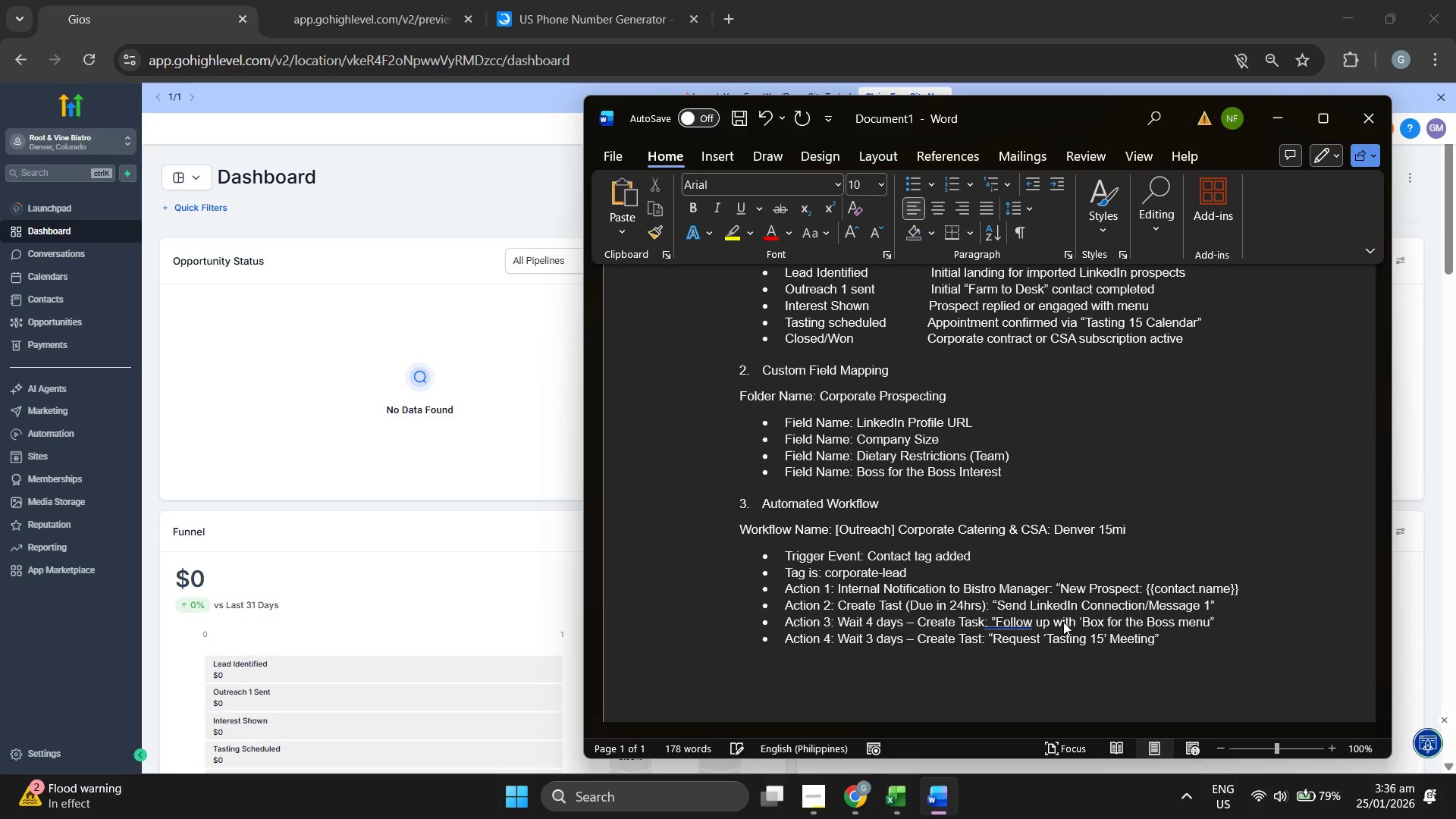 
key(Enter)
 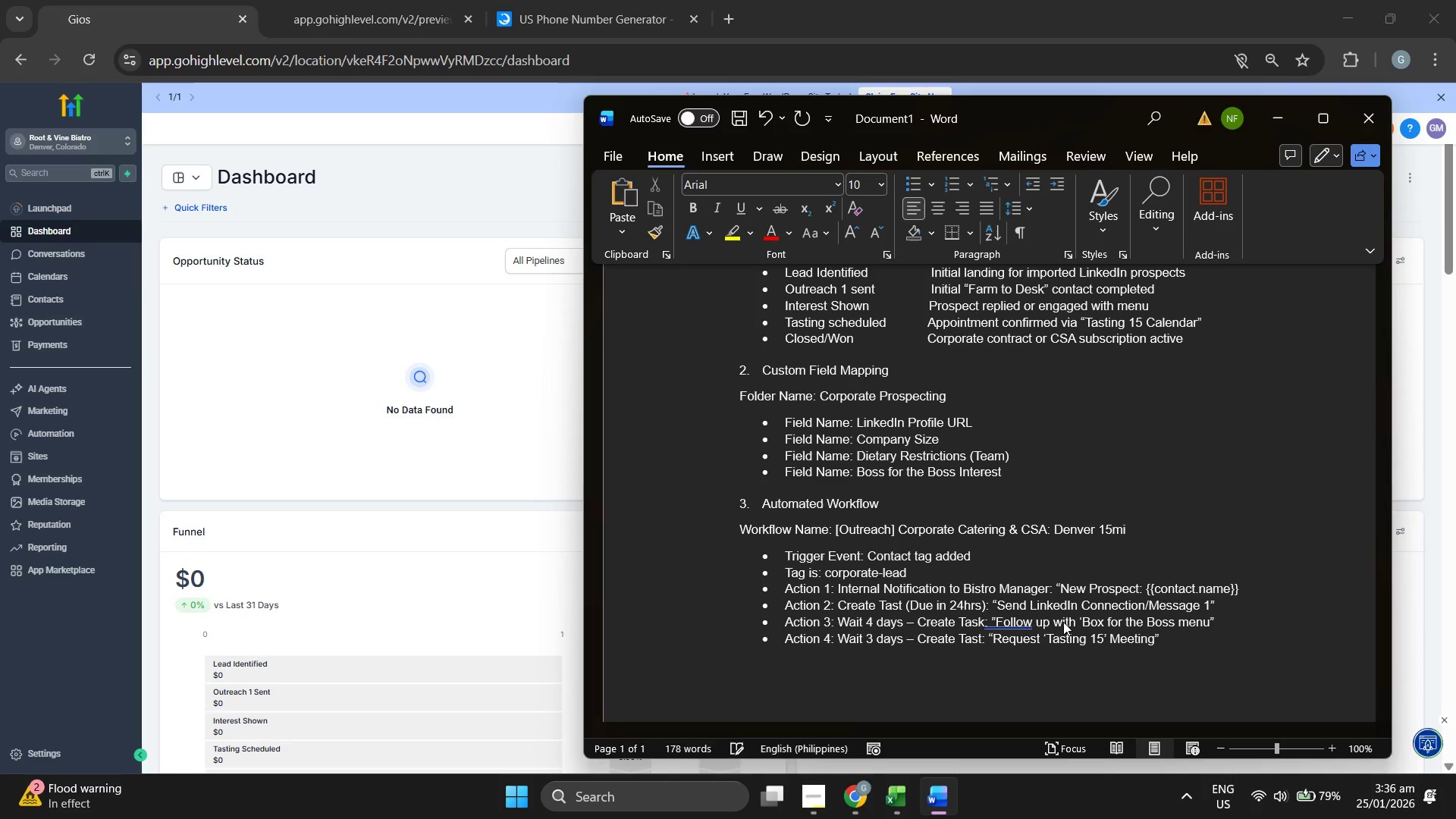 
key(Backspace)
 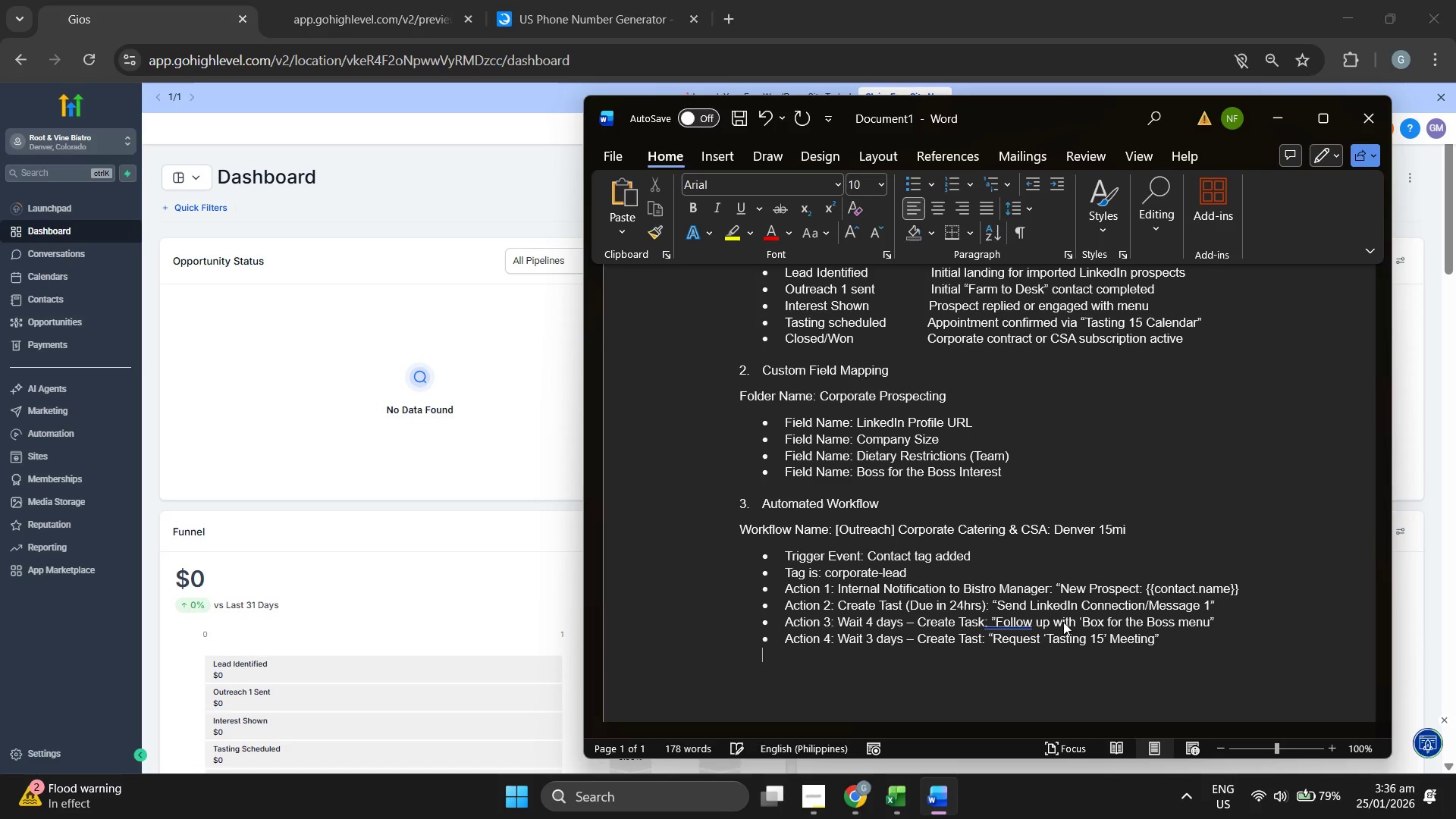 
key(Backspace)
 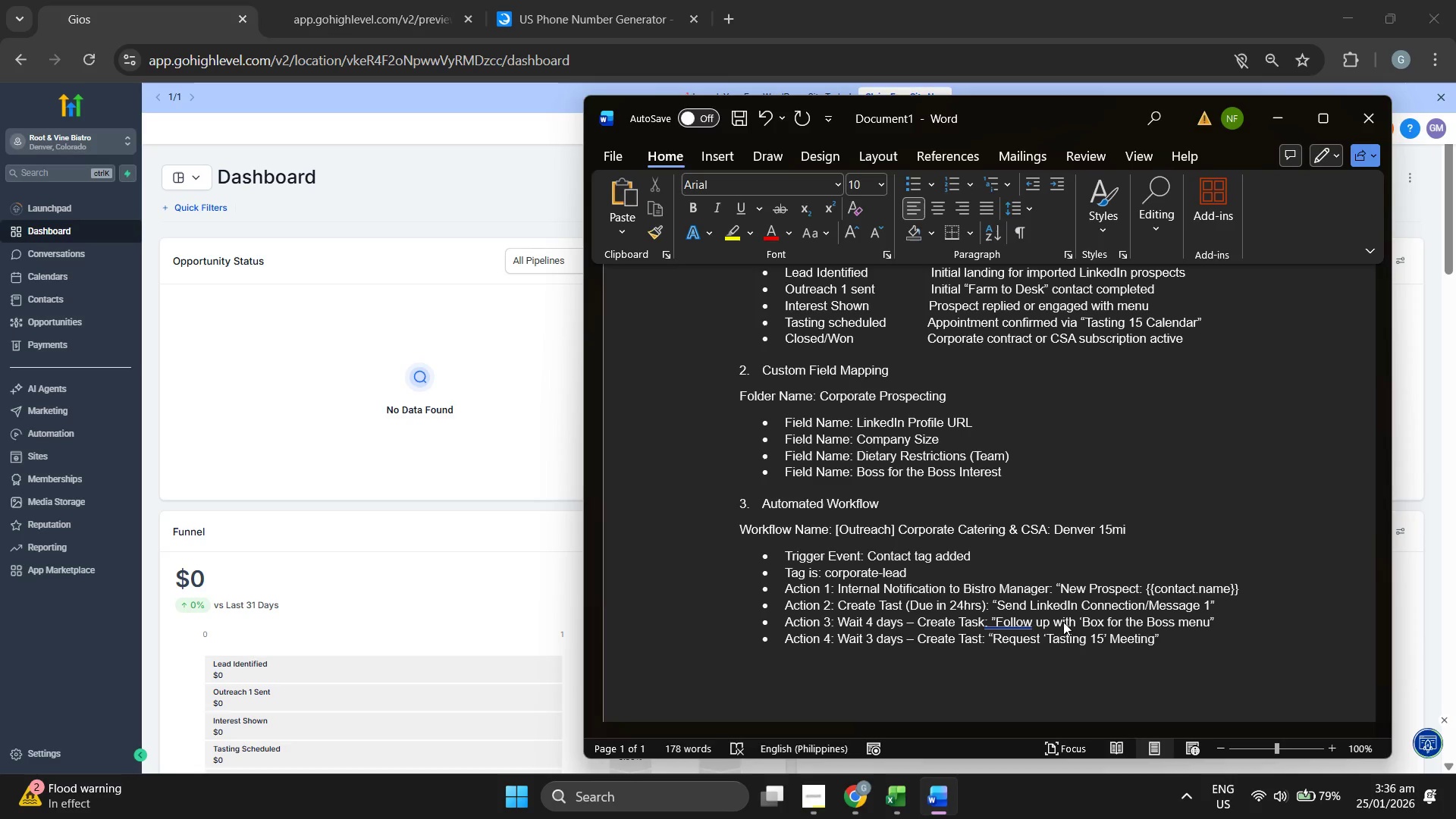 
hold_key(key=Space, duration=0.94)
 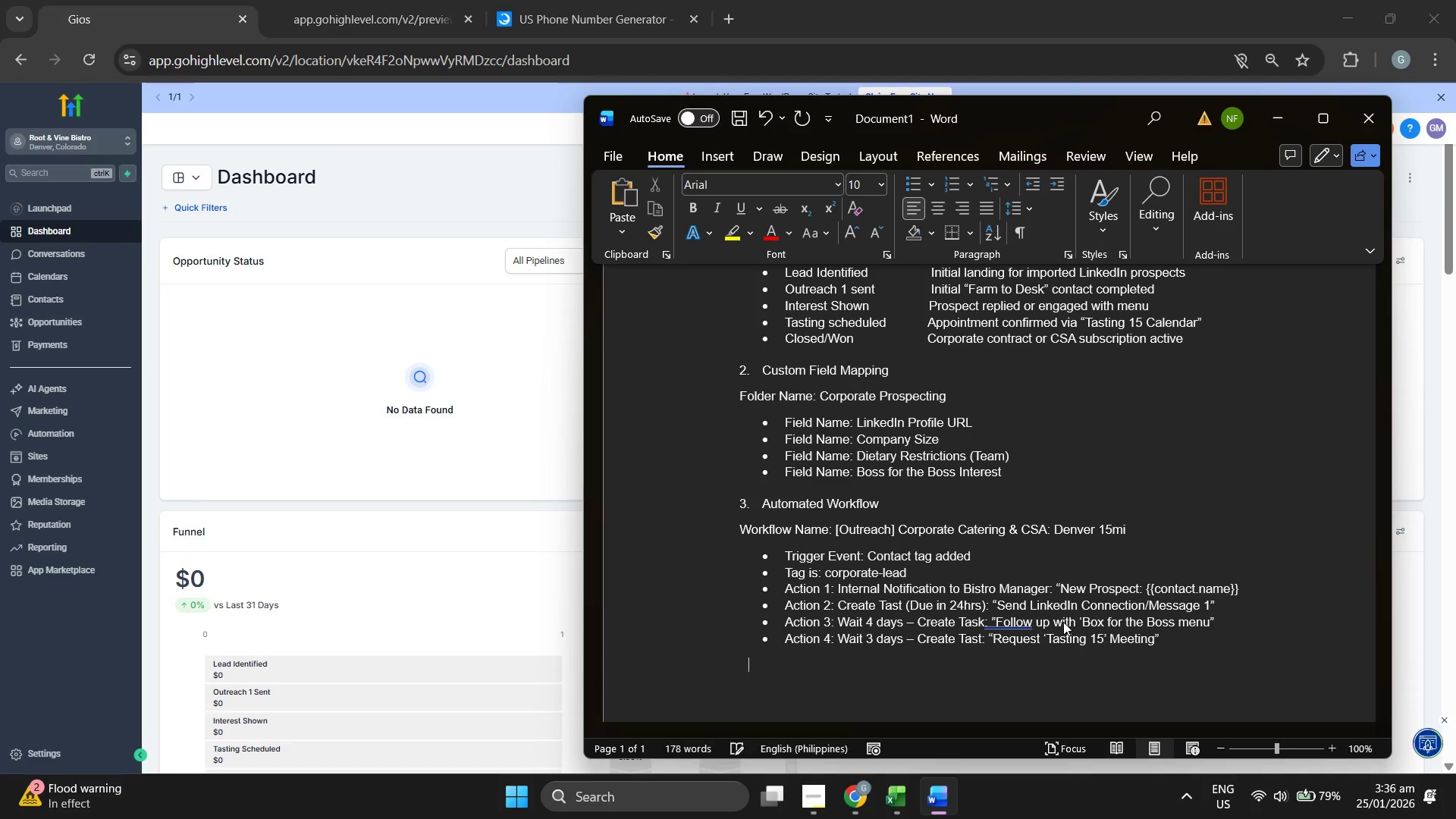 
hold_key(key=Space, duration=0.64)
 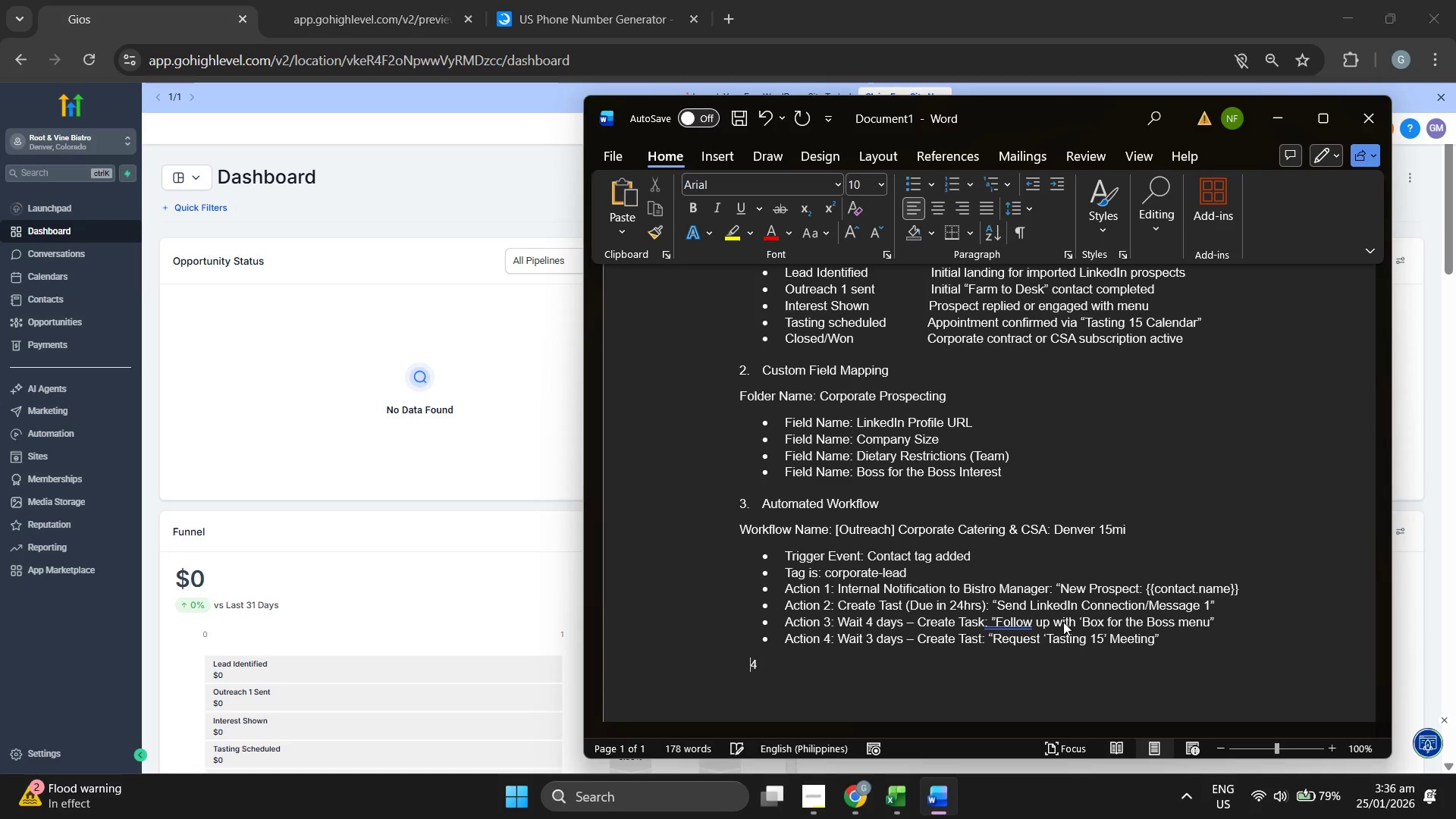 
key(4)
 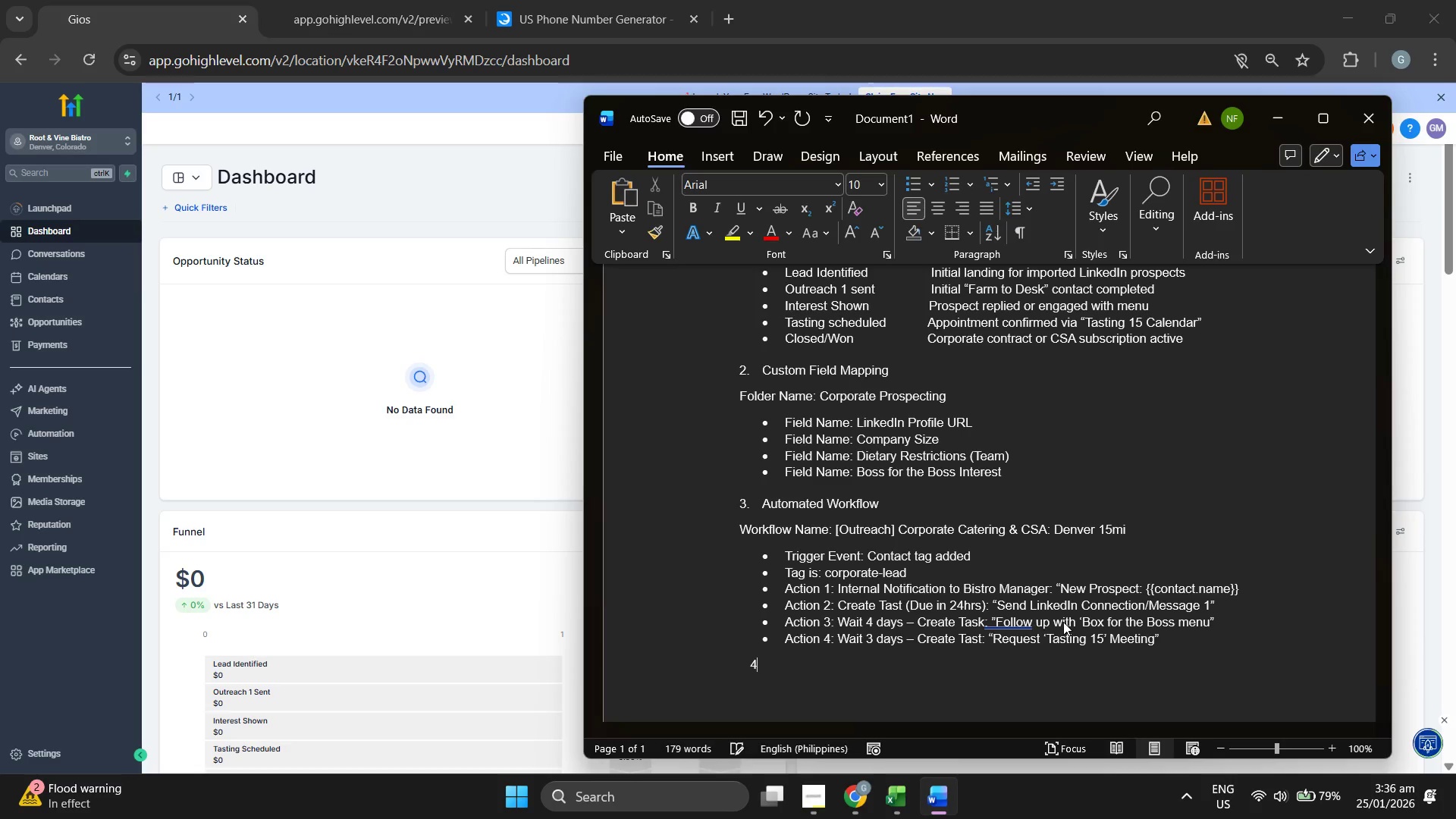 
key(Backspace)
 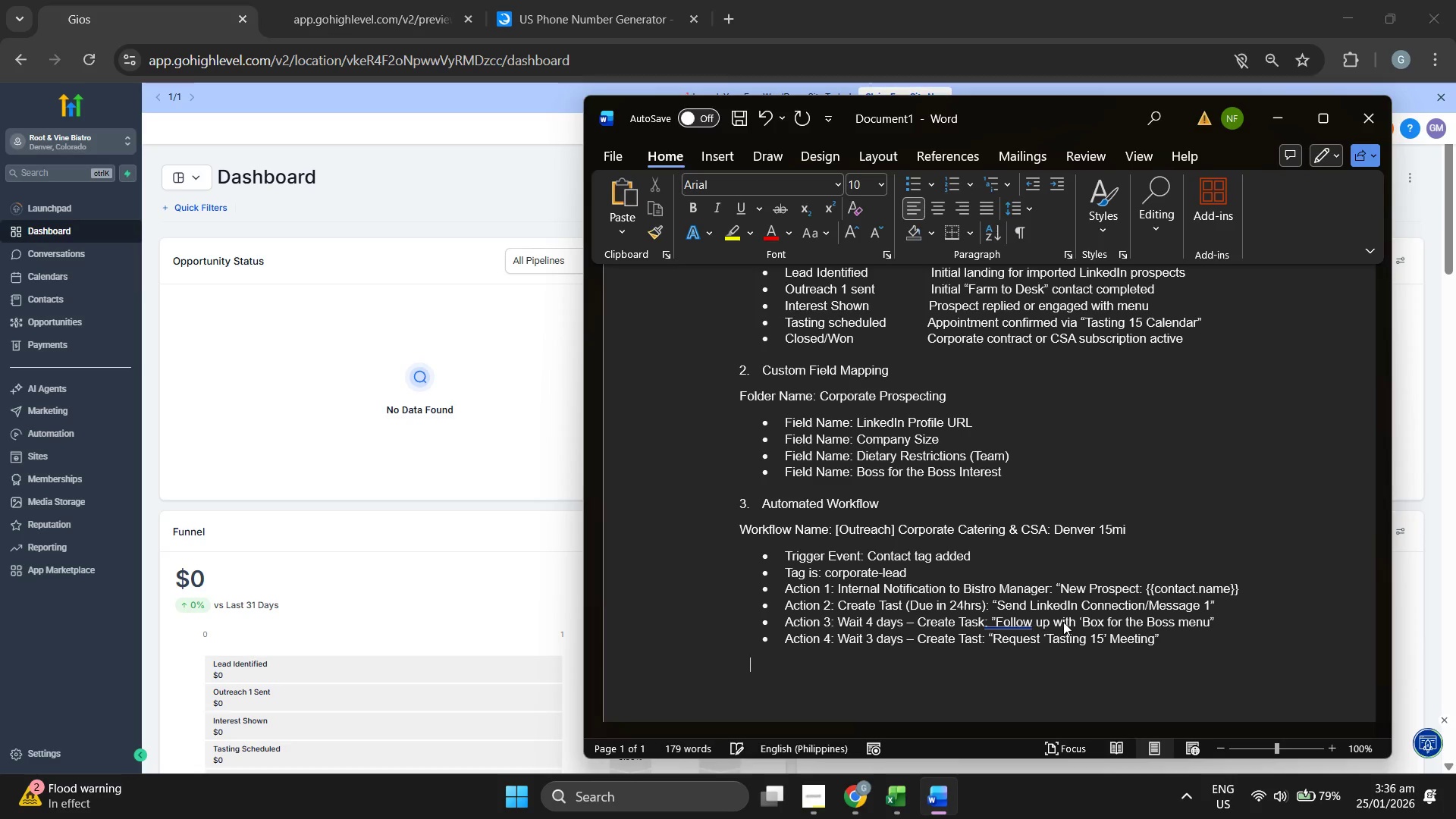 
key(Backspace)
 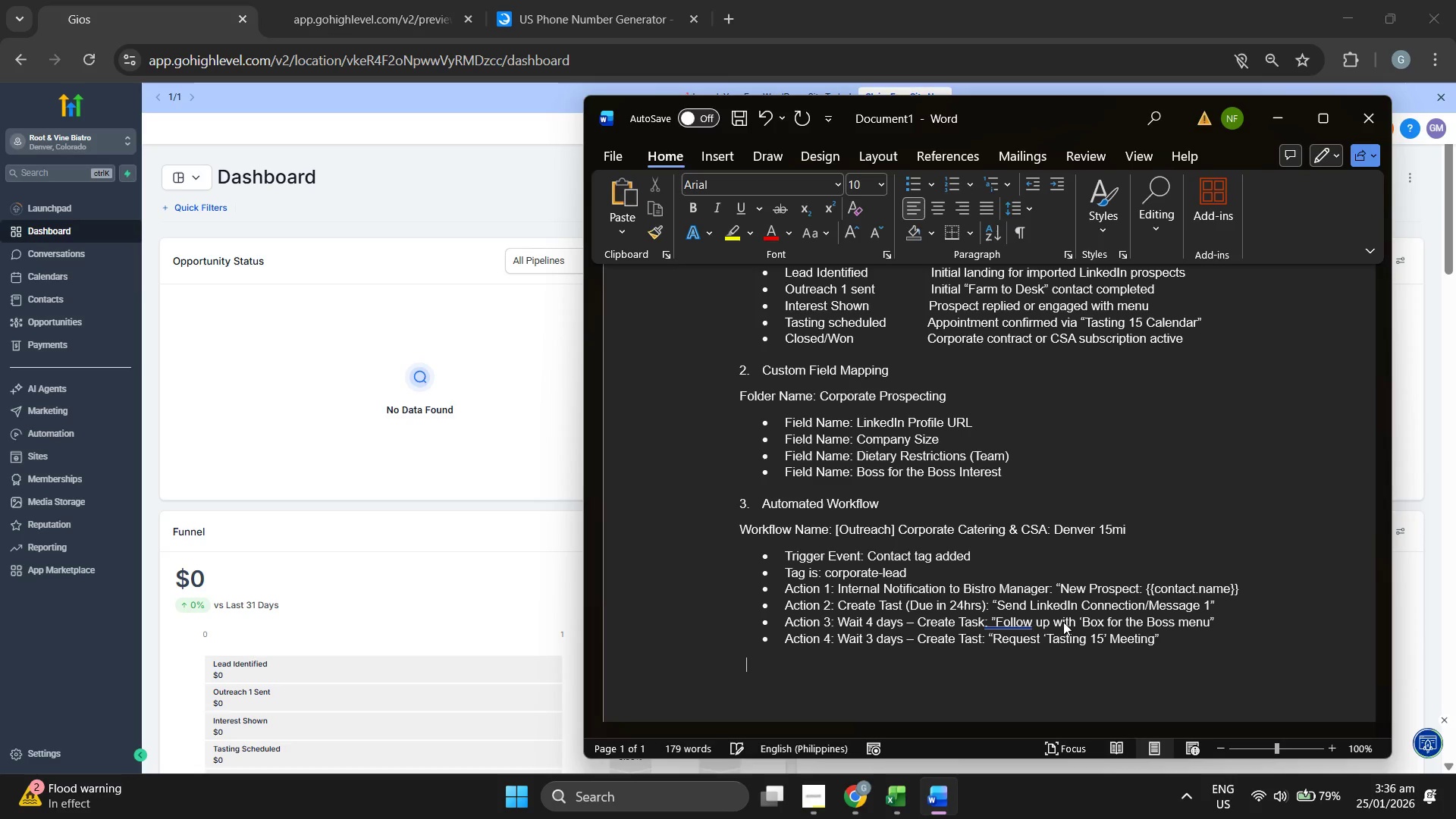 
key(4)
 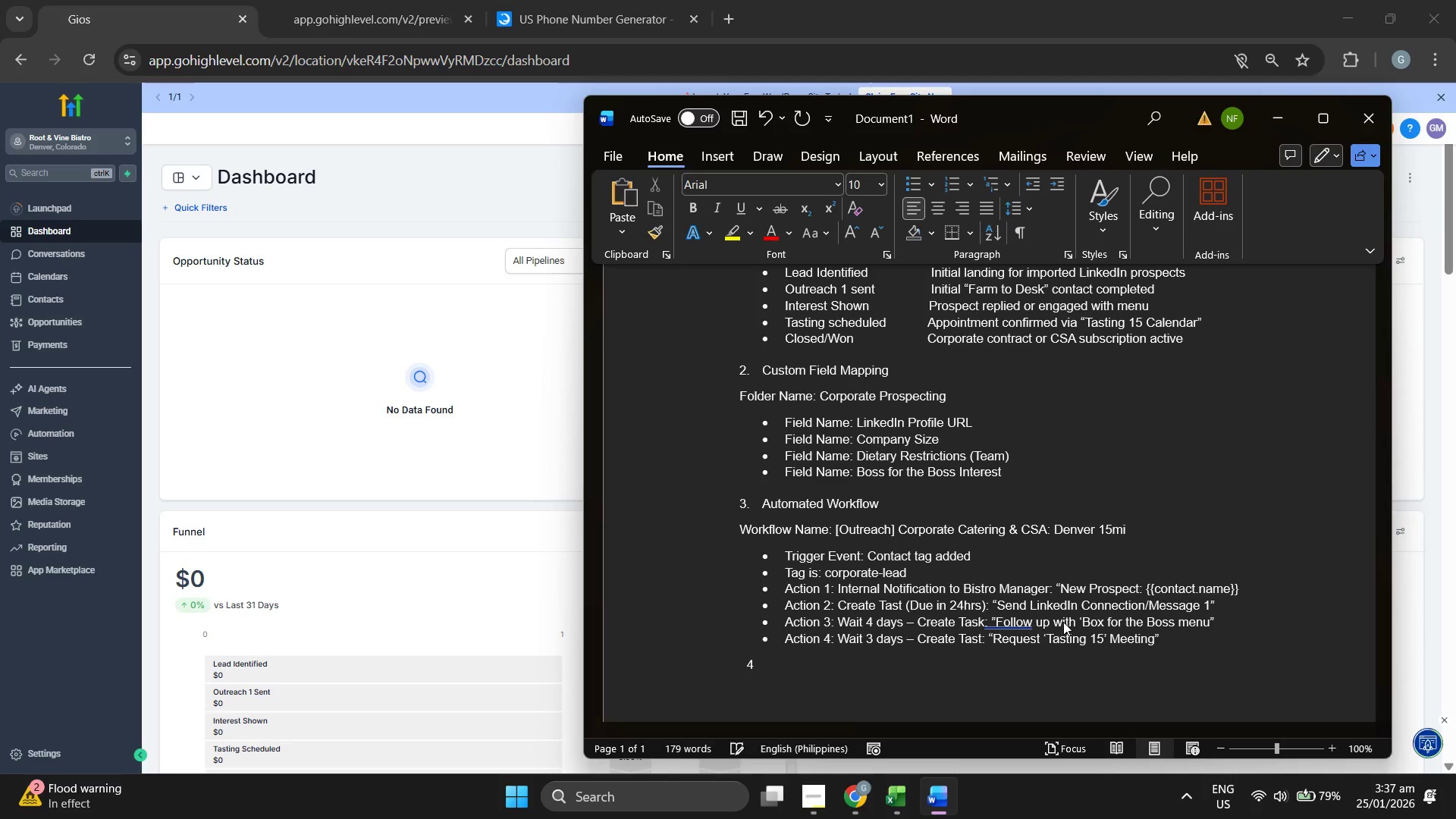 
key(Period)
 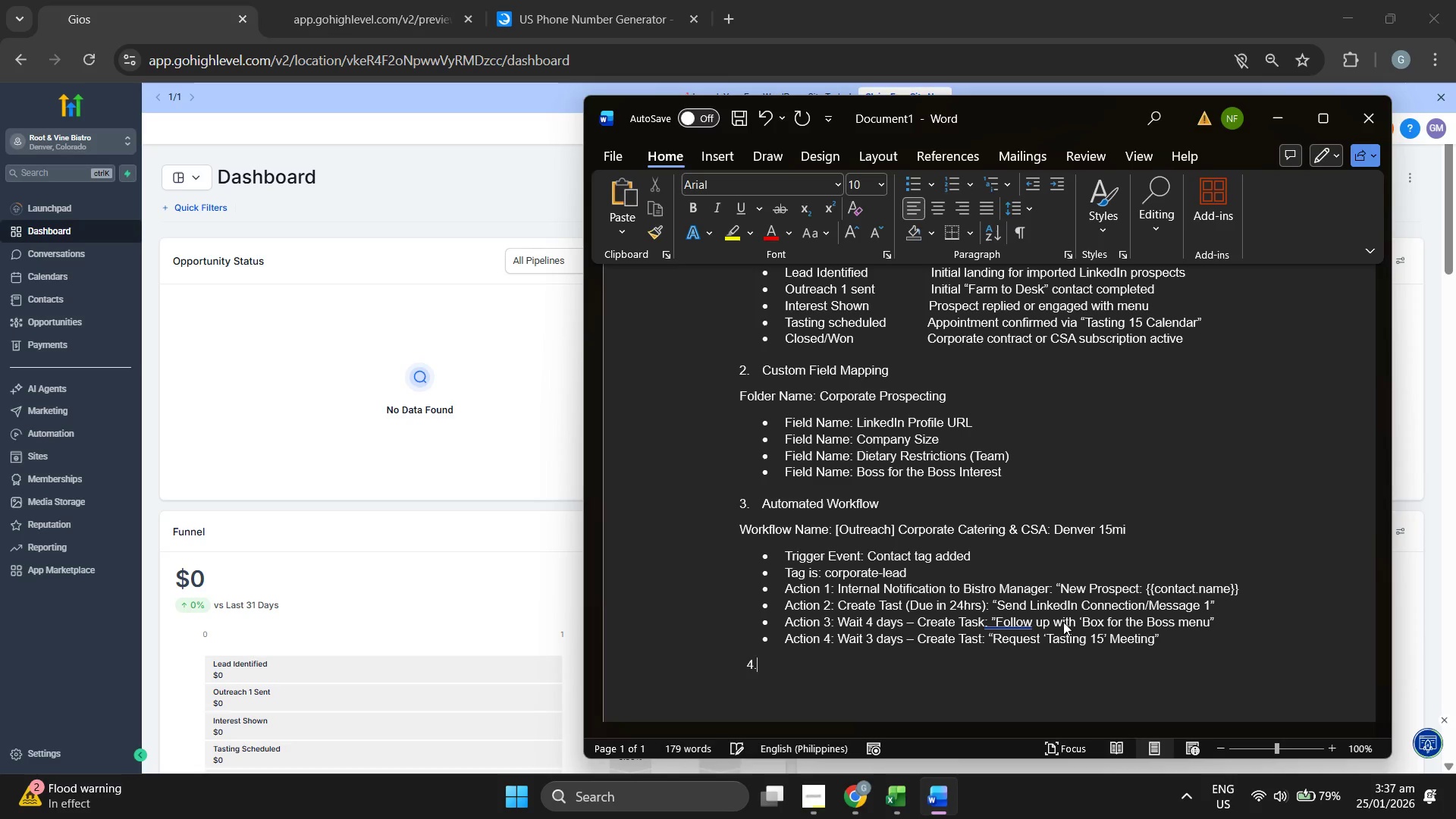 
key(Space)
 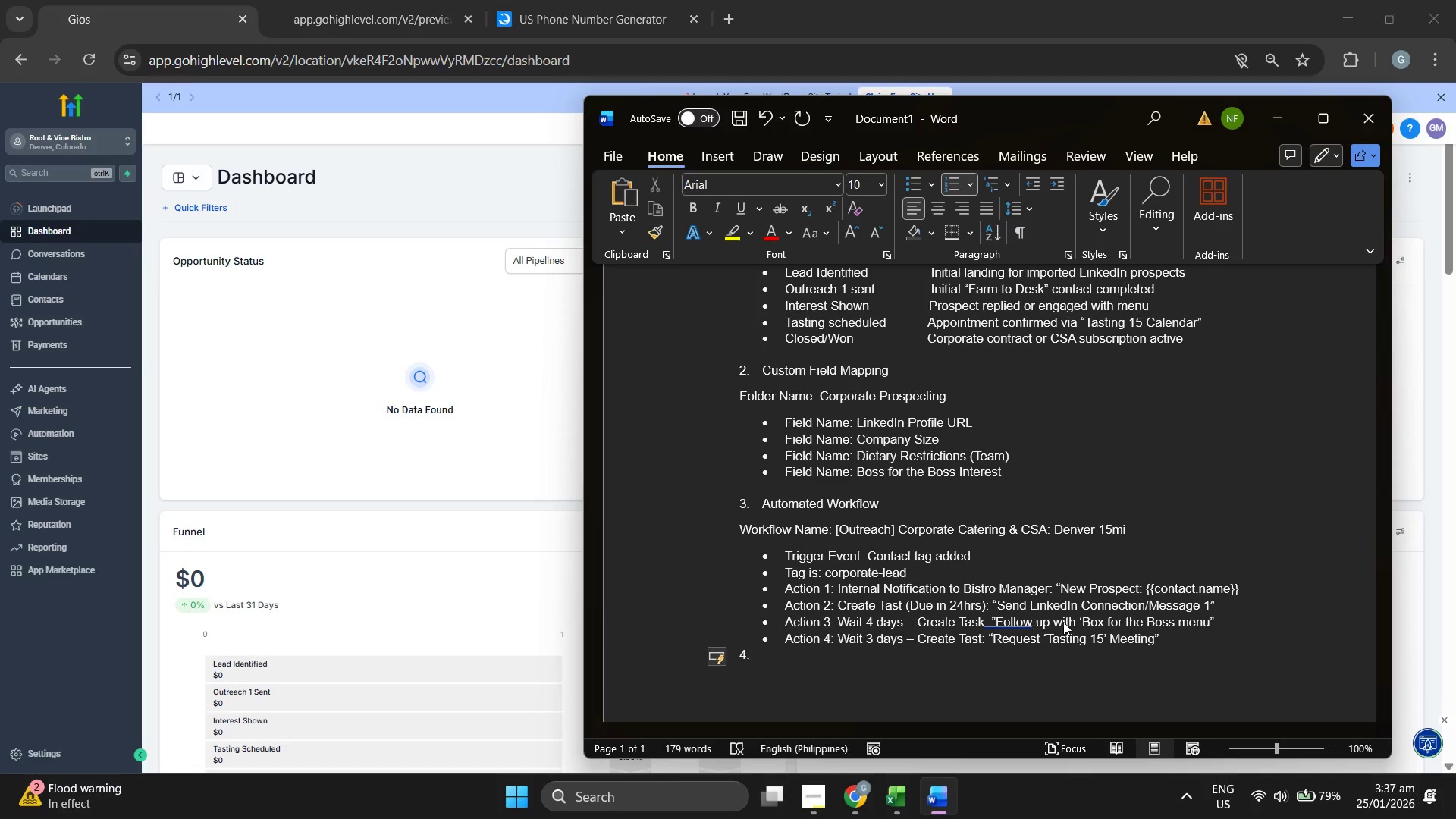 
wait(22.41)
 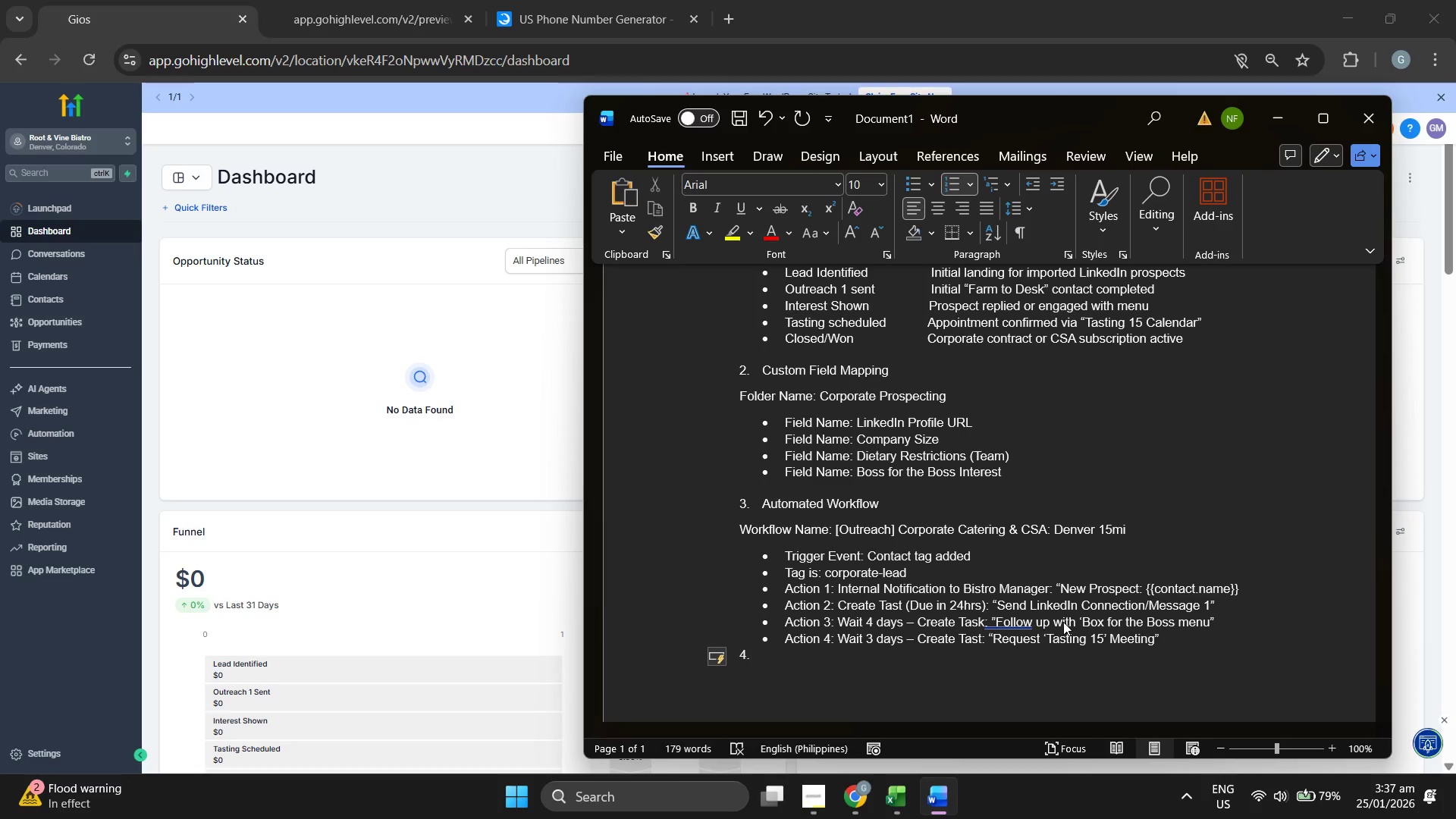 
key(Backspace)
 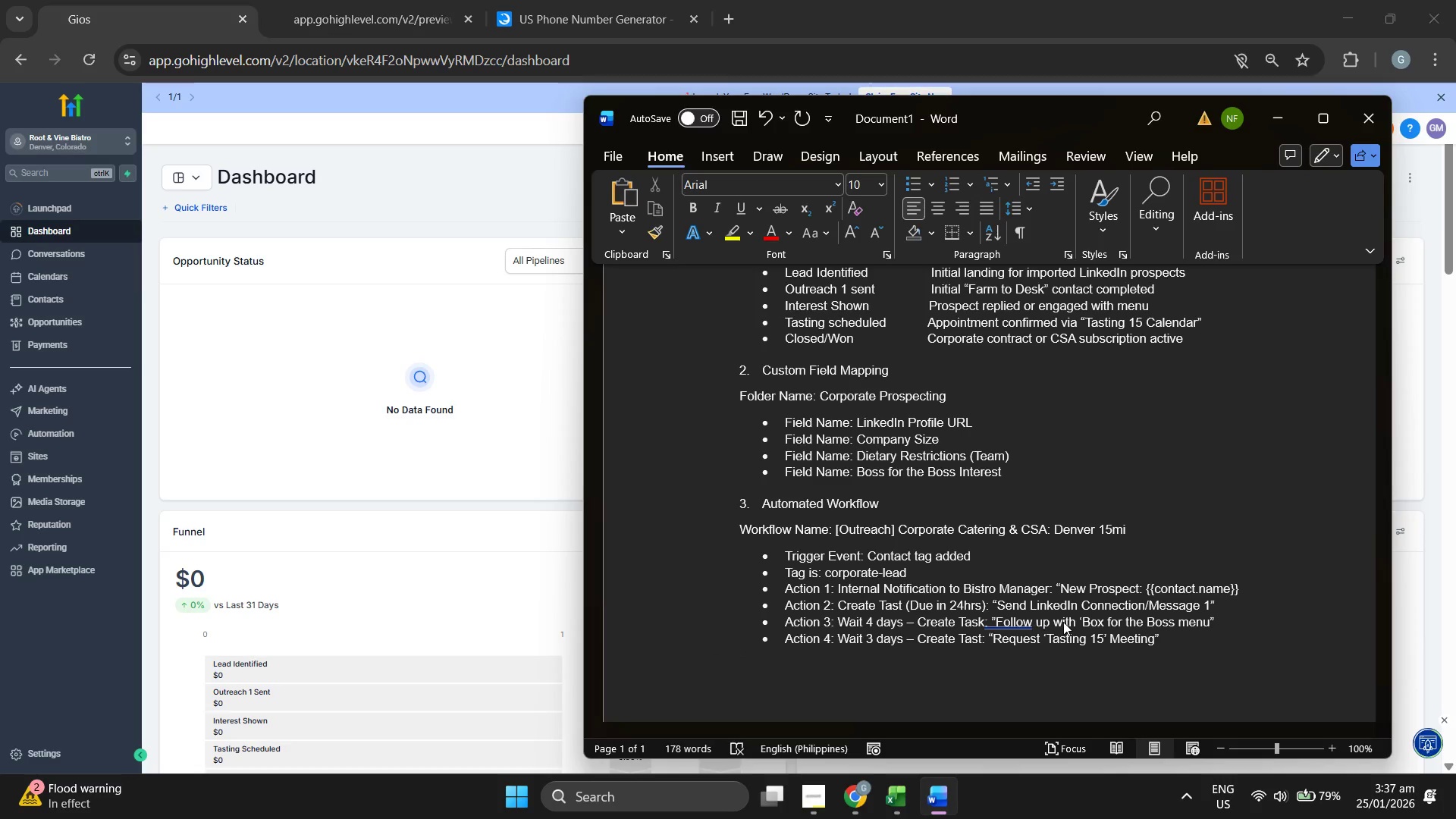 
key(Backspace)
 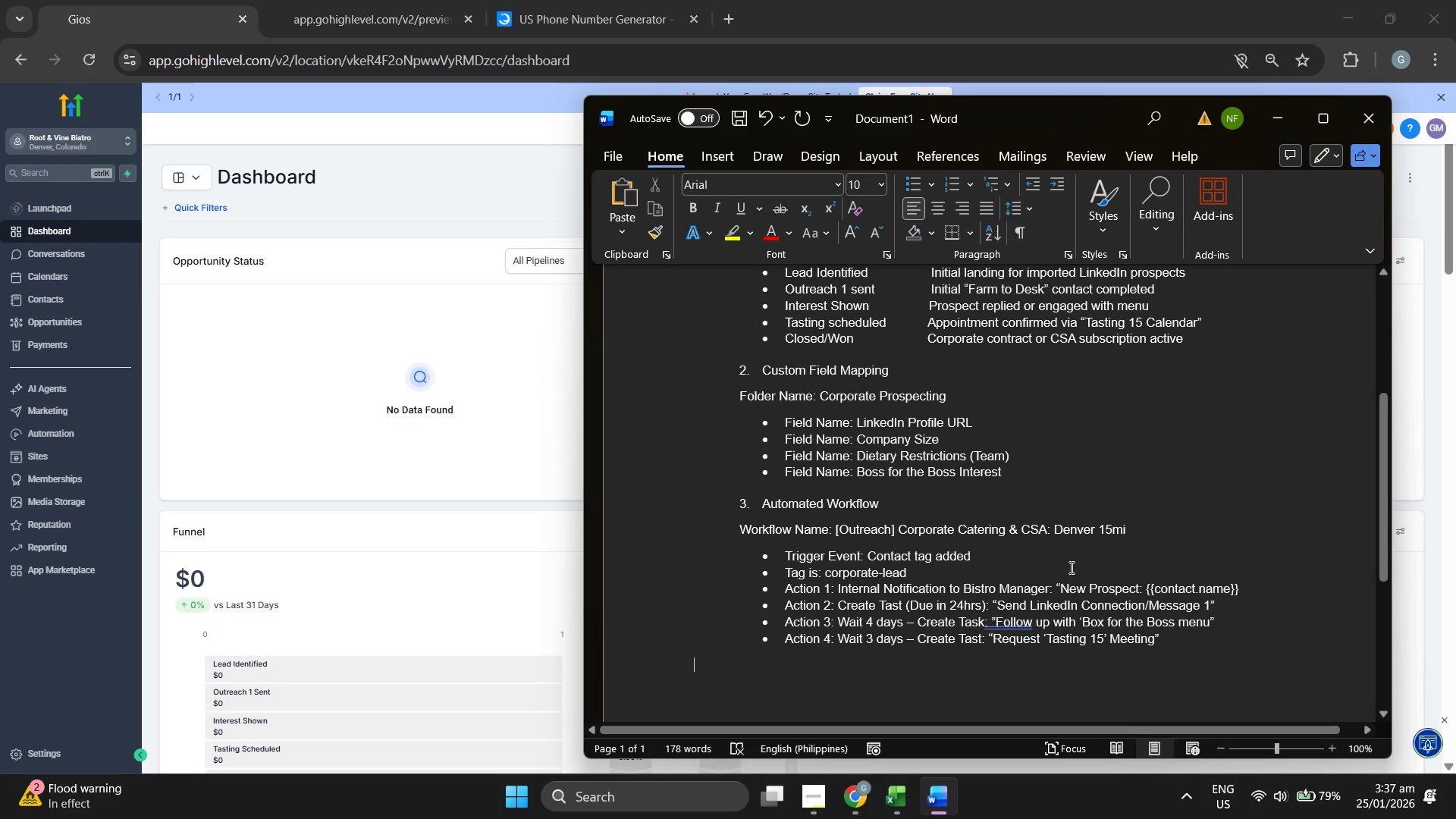 
scroll: coordinate [1126, 438], scroll_direction: up, amount: 8.0
 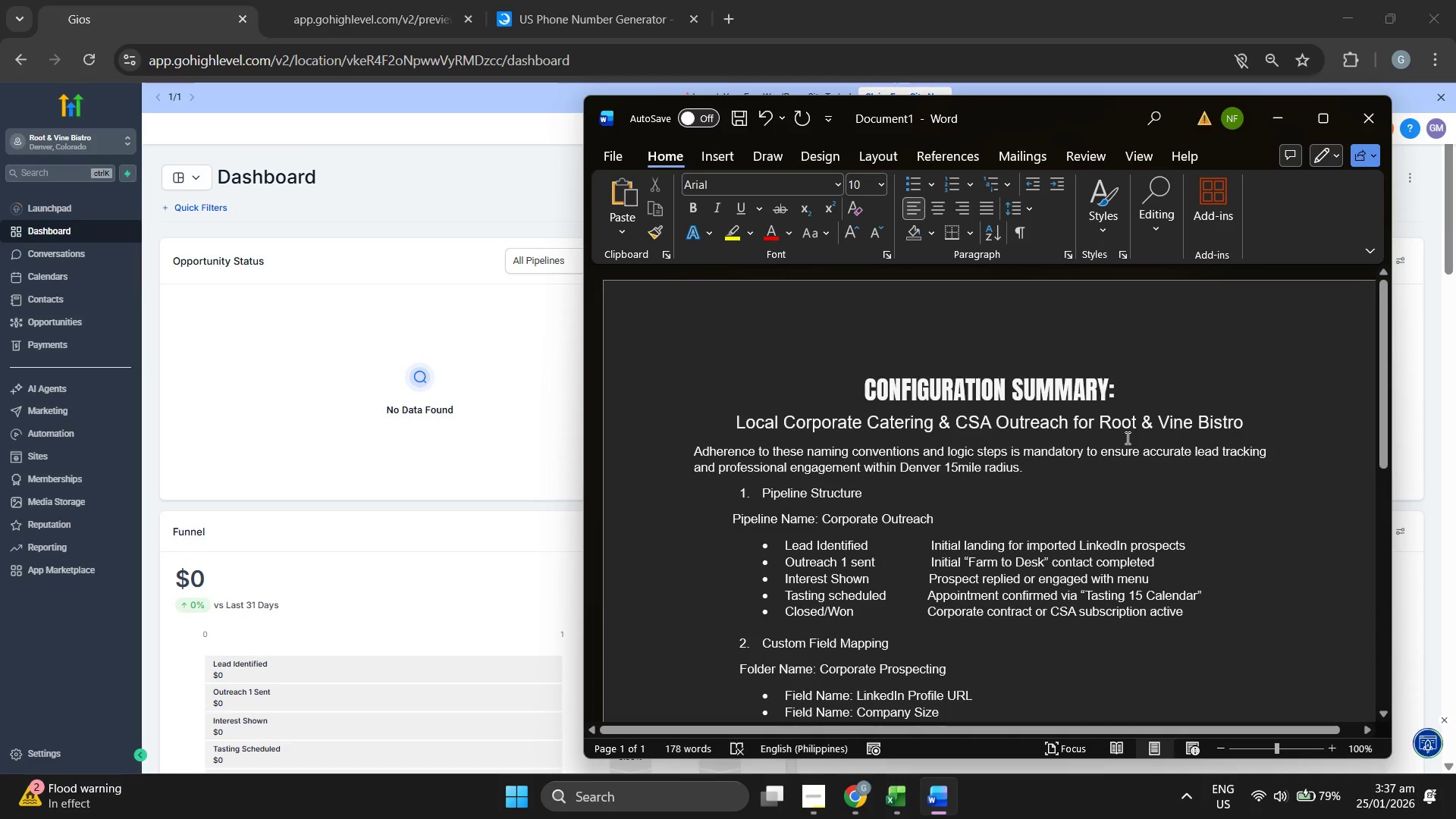 
scroll: coordinate [1072, 479], scroll_direction: down, amount: 3.0
 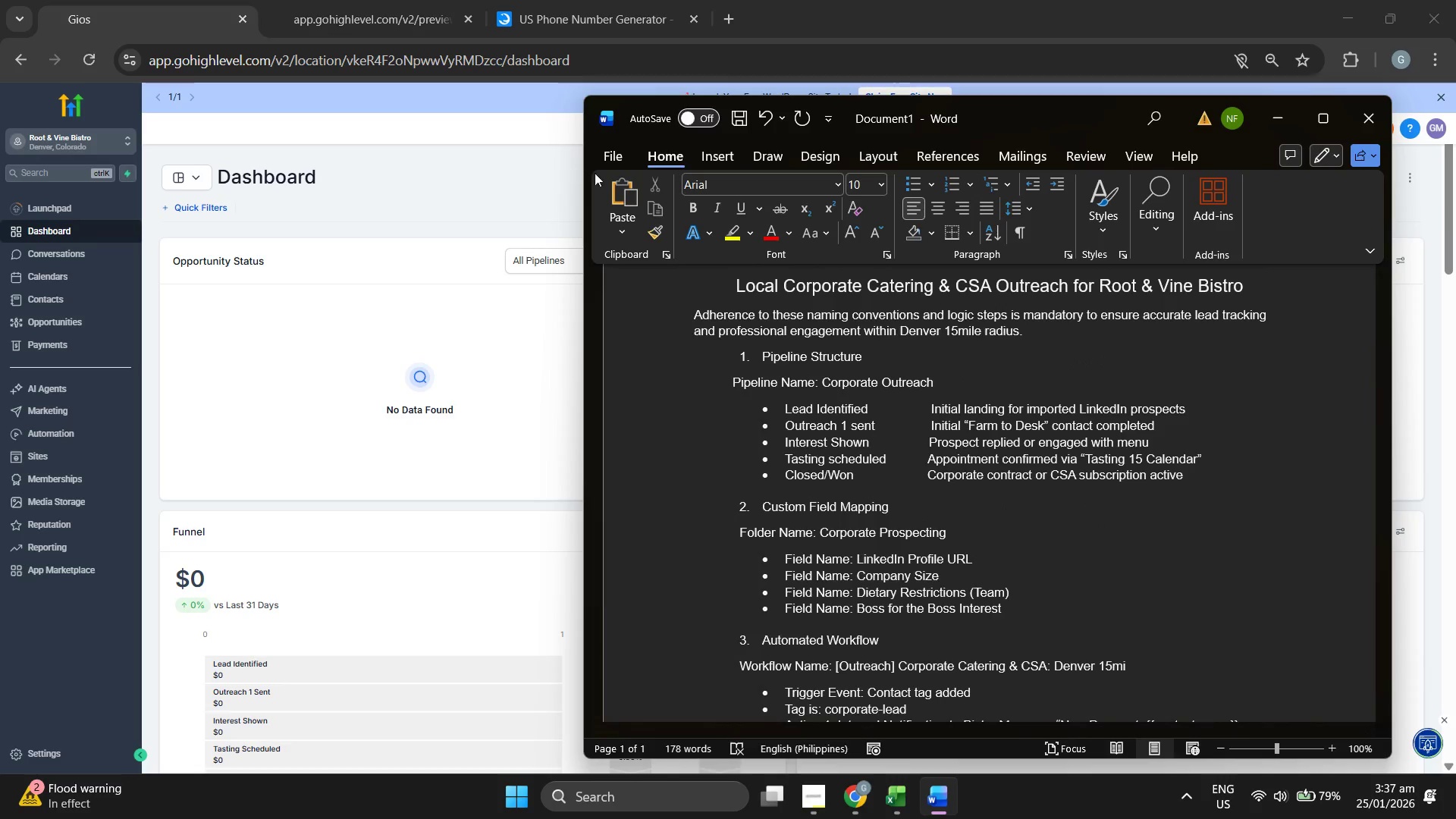 
left_click([620, 155])
 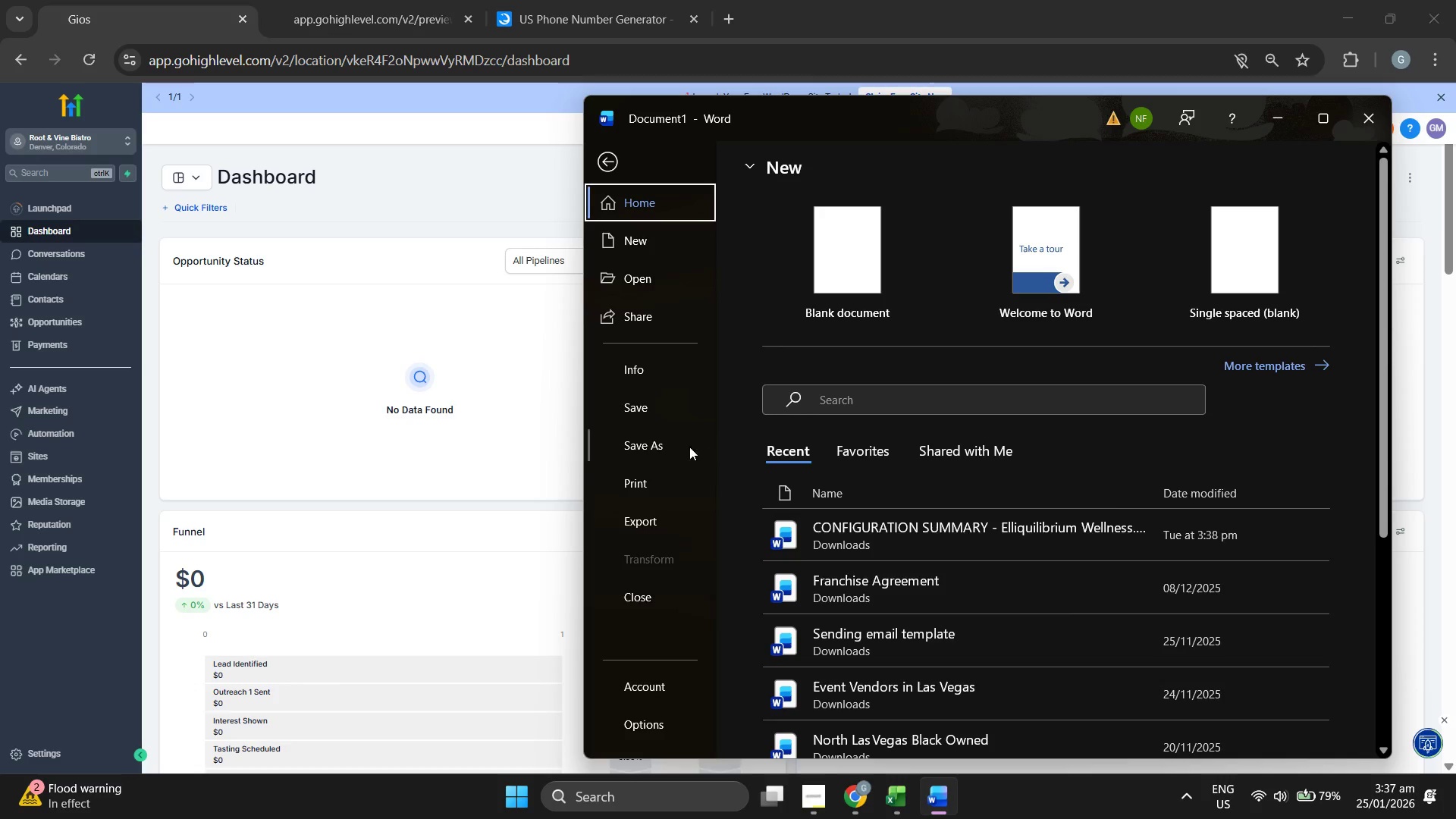 
left_click([649, 446])
 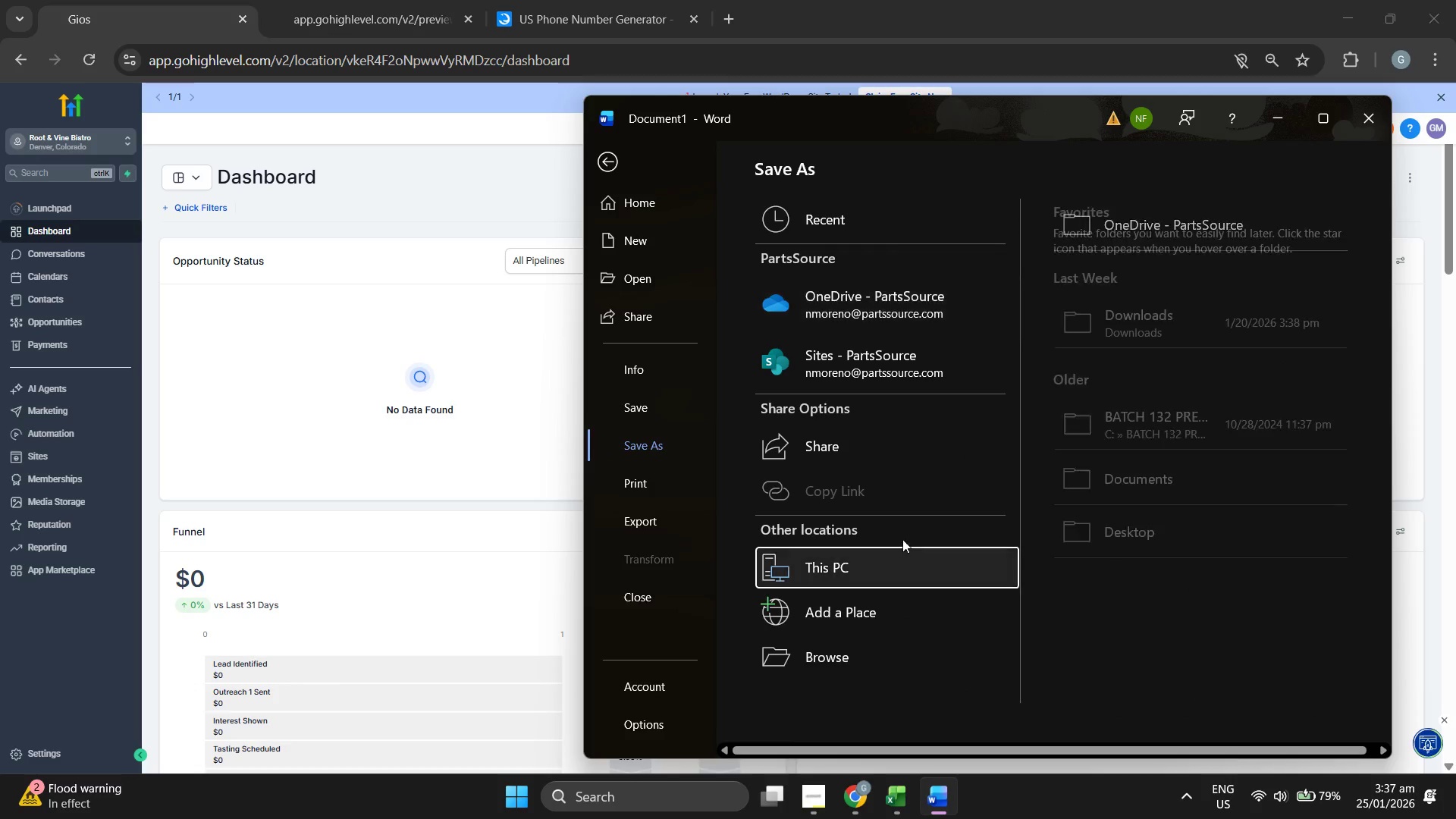 
left_click([1174, 332])
 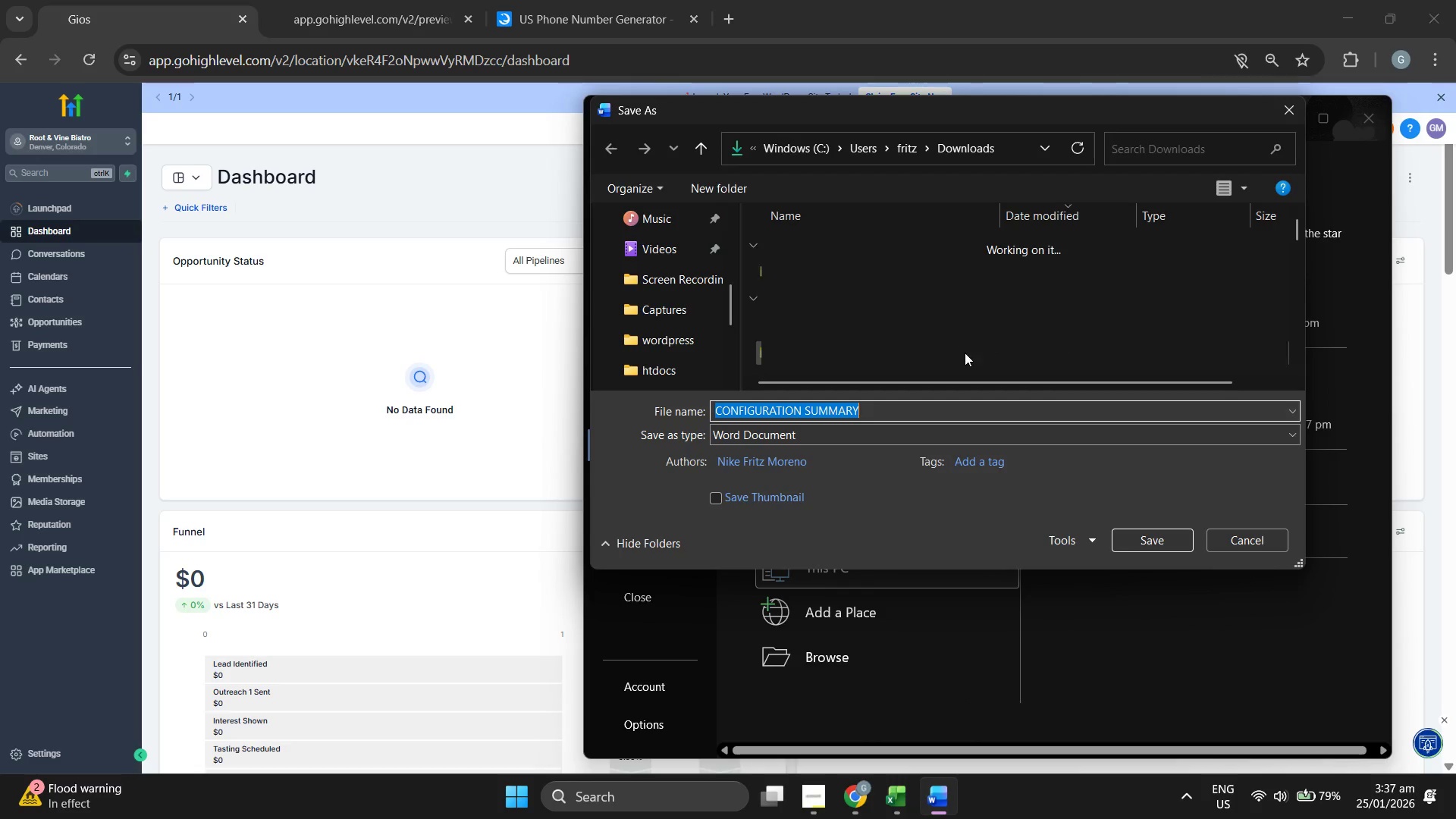 
left_click([824, 439])
 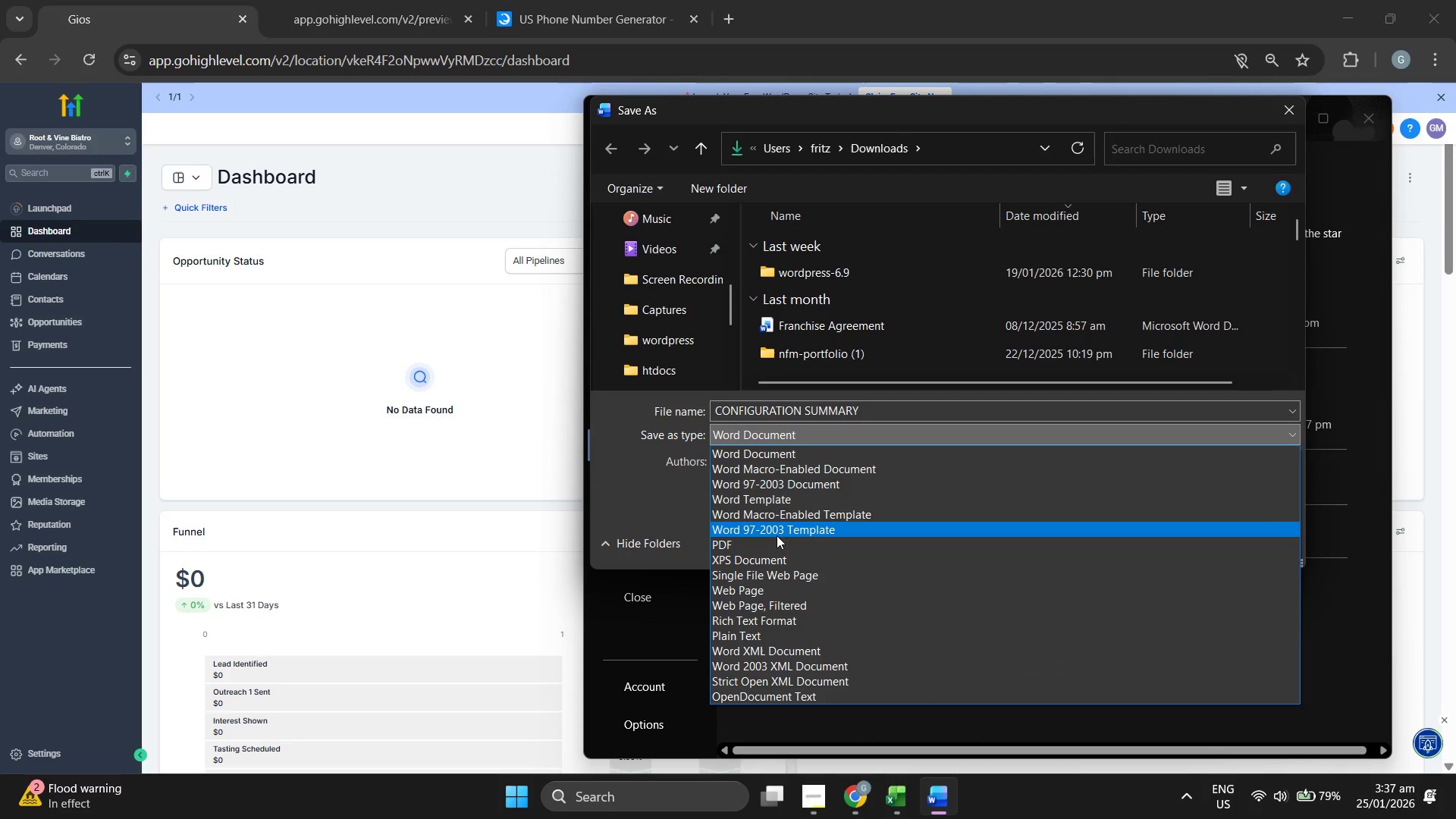 
left_click([776, 540])
 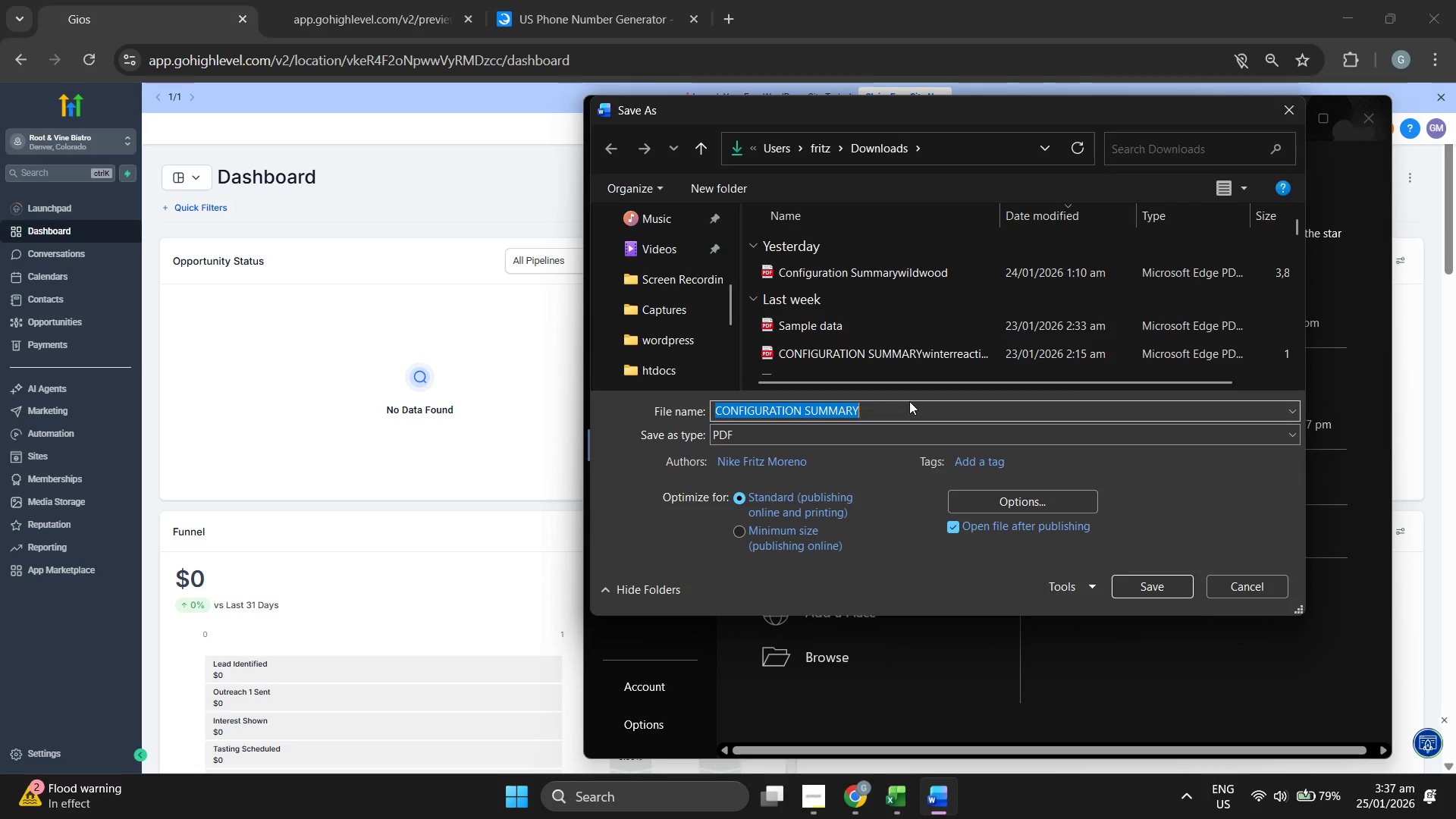 
double_click([909, 401])
 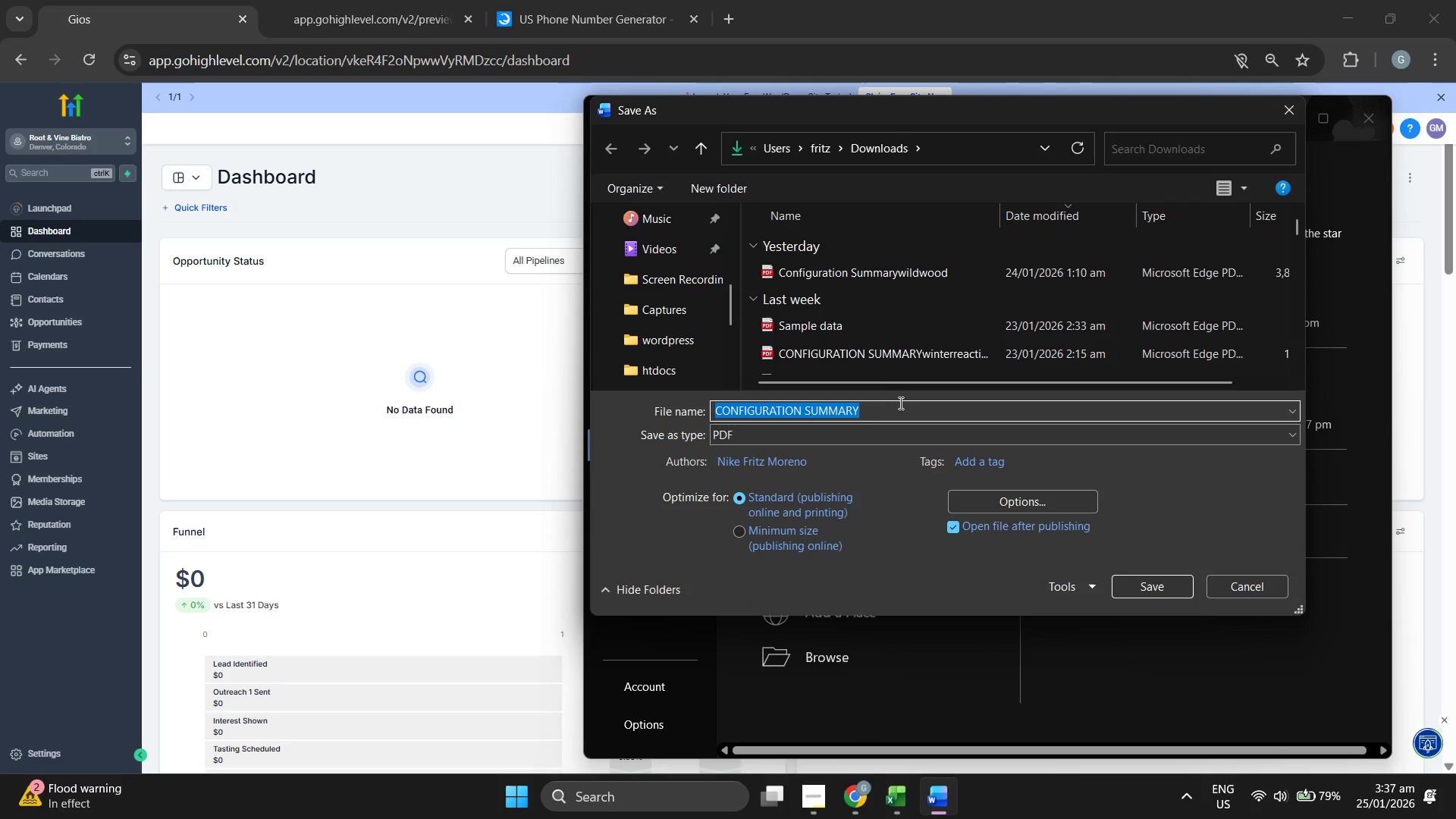 
double_click([895, 405])
 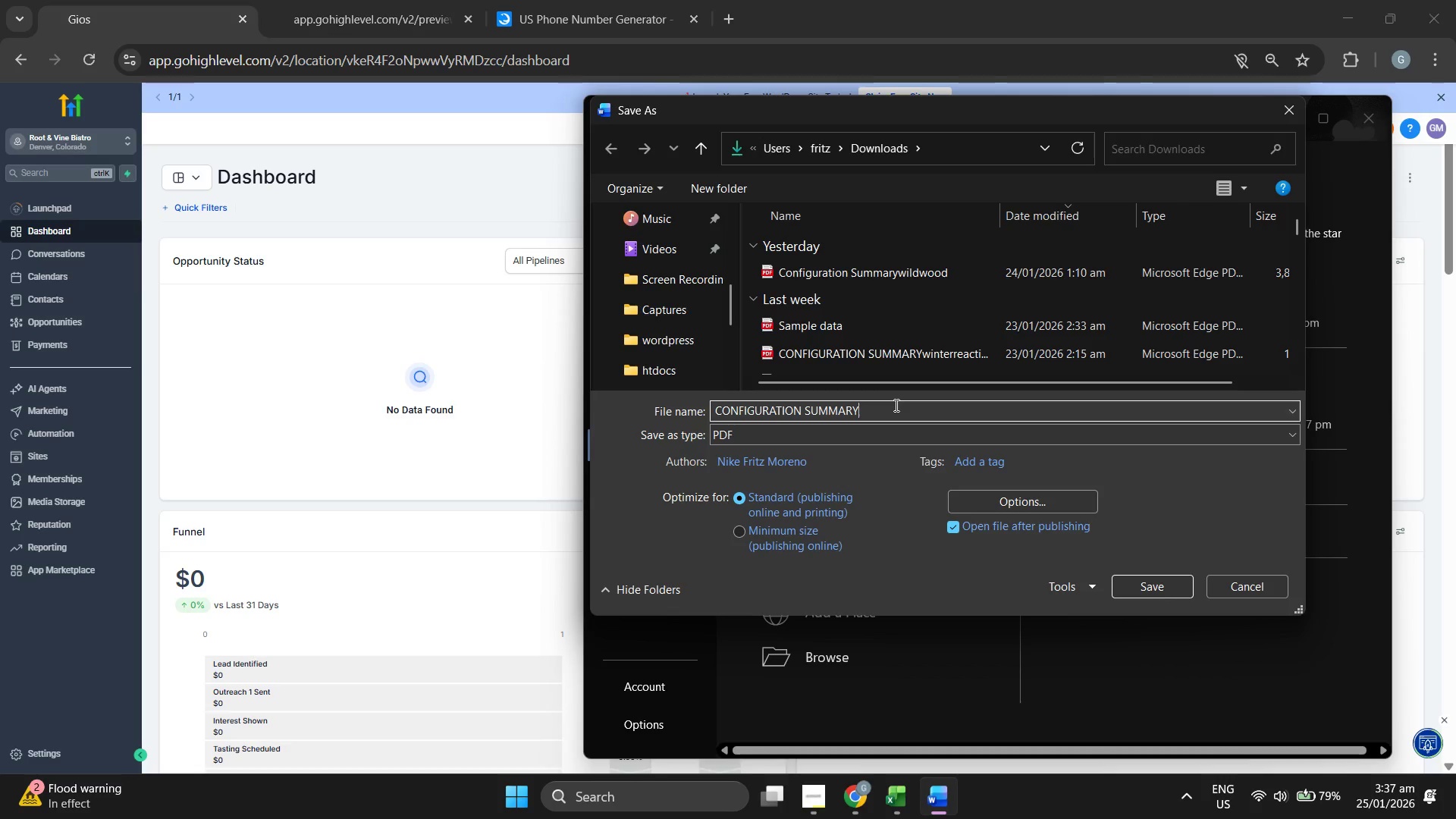 
wait(18.95)
 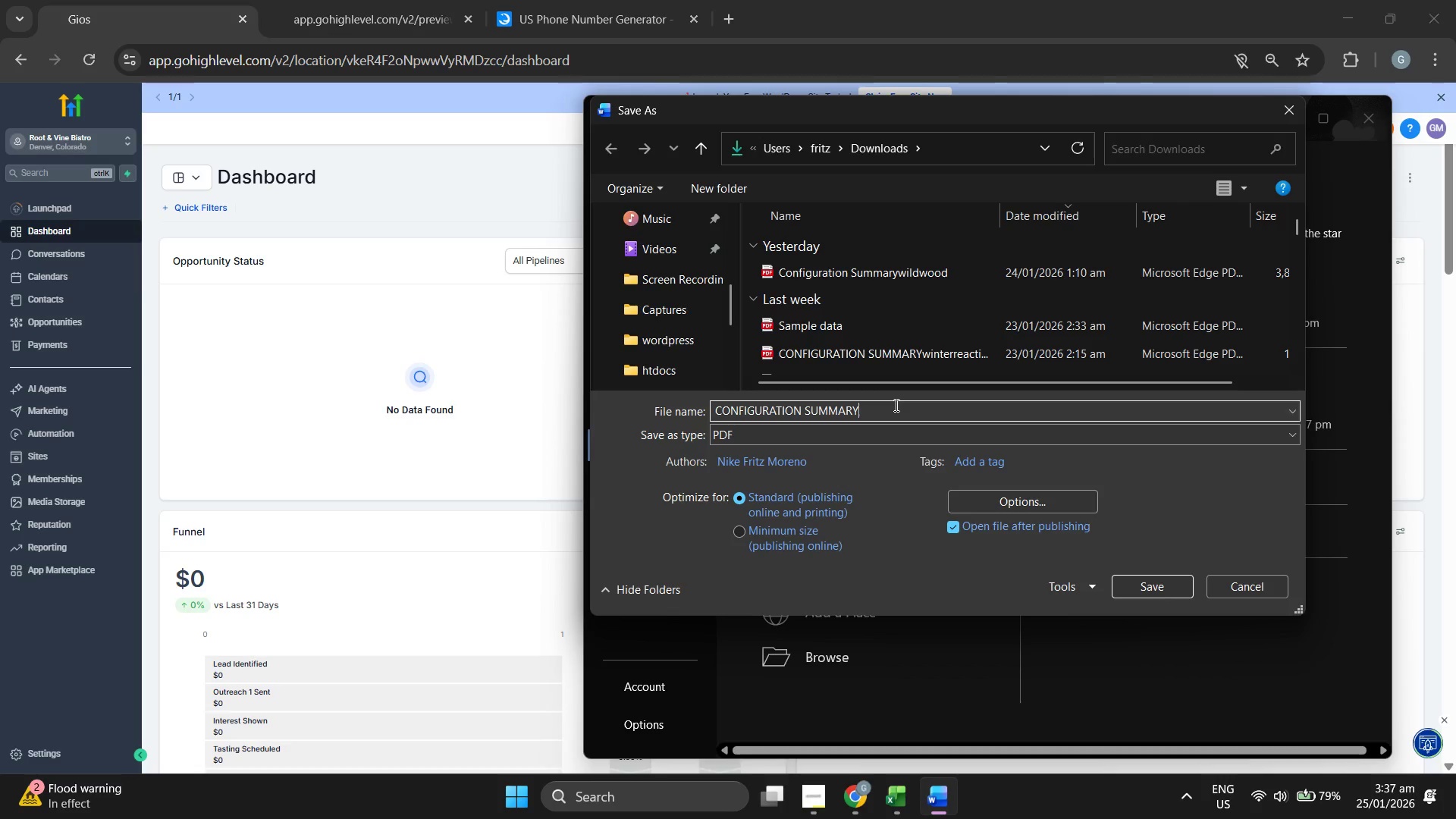 
type(root&vinebistro)
 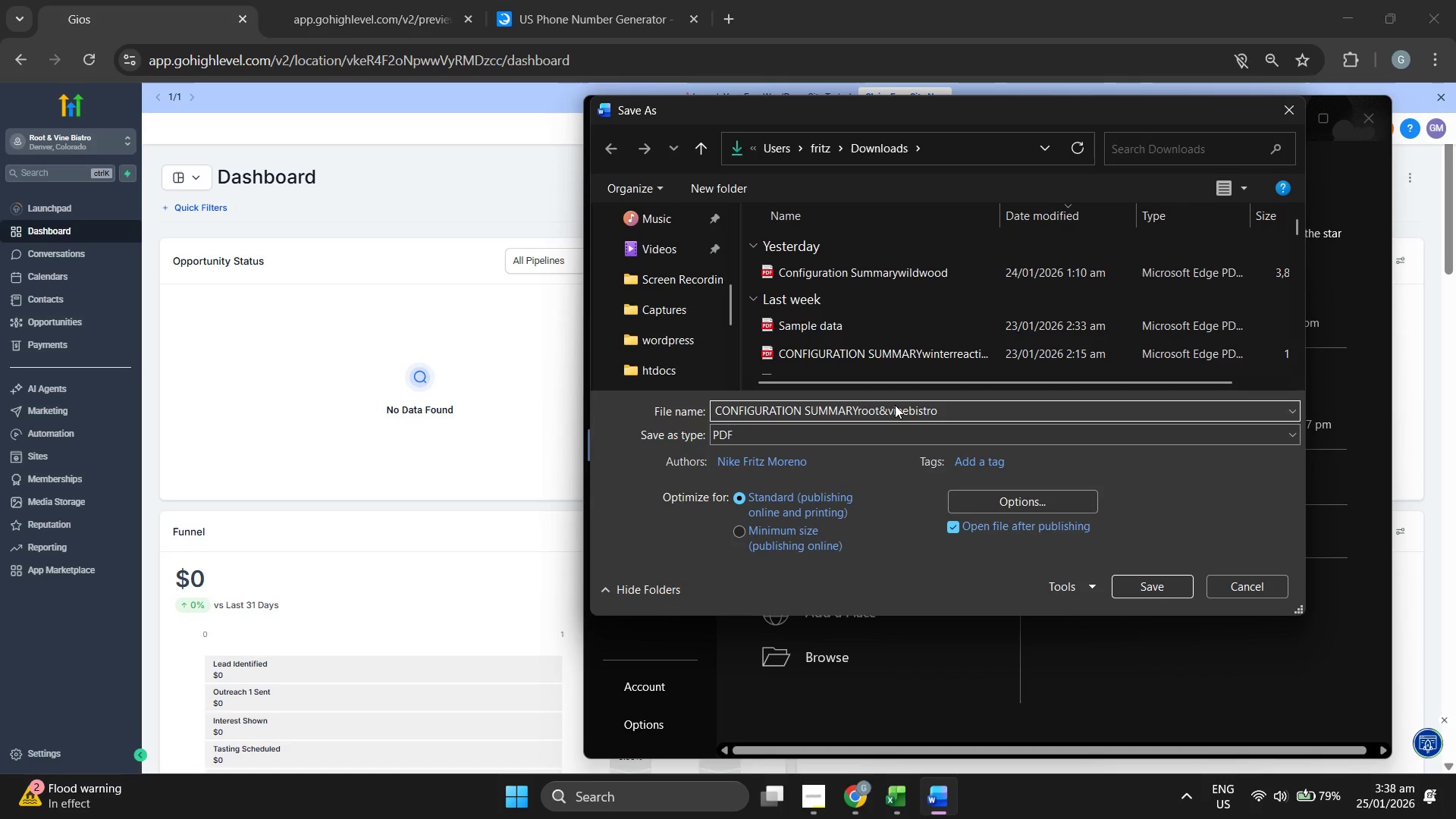 
key(Enter)
 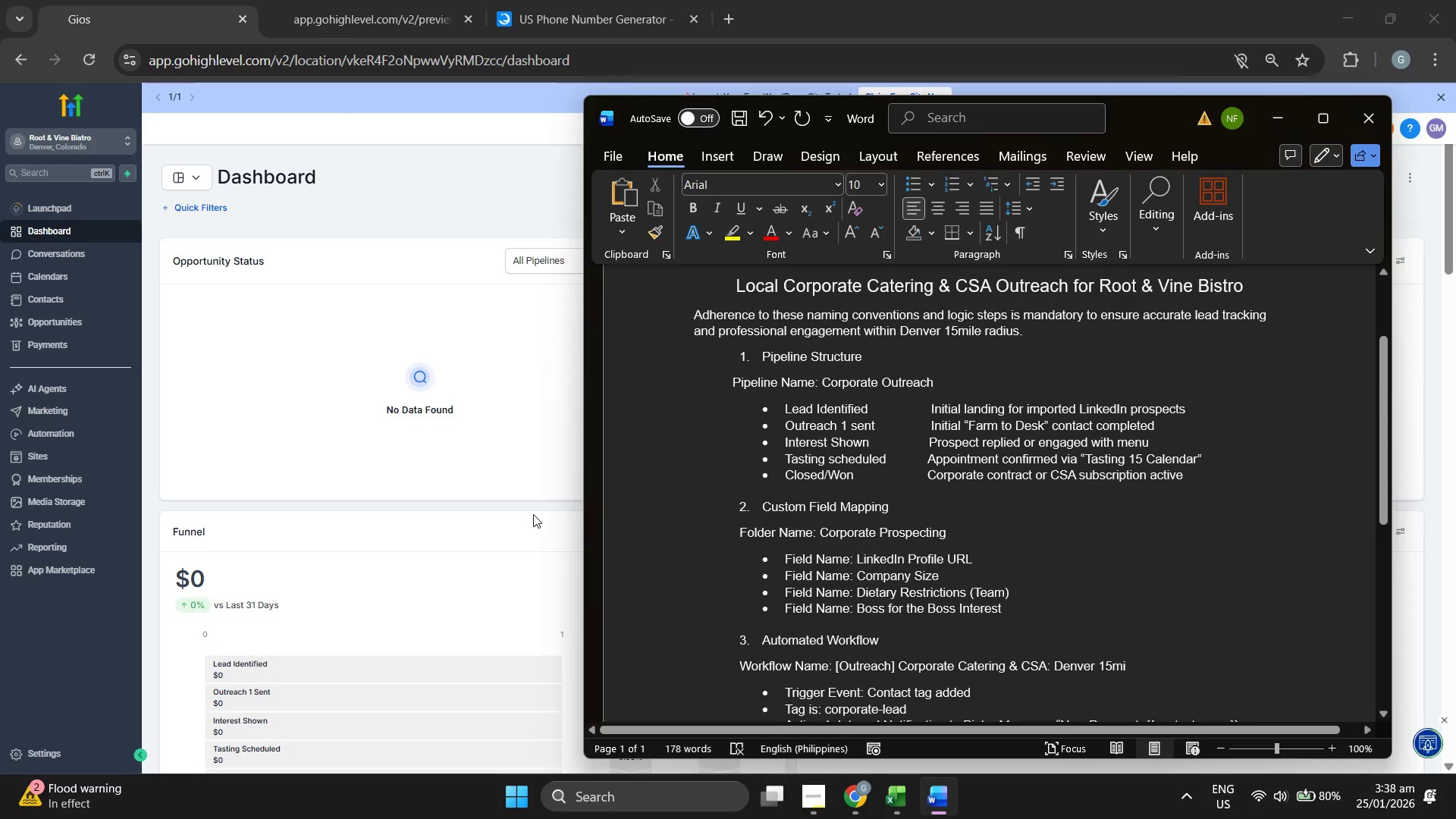 
left_click([226, 500])
 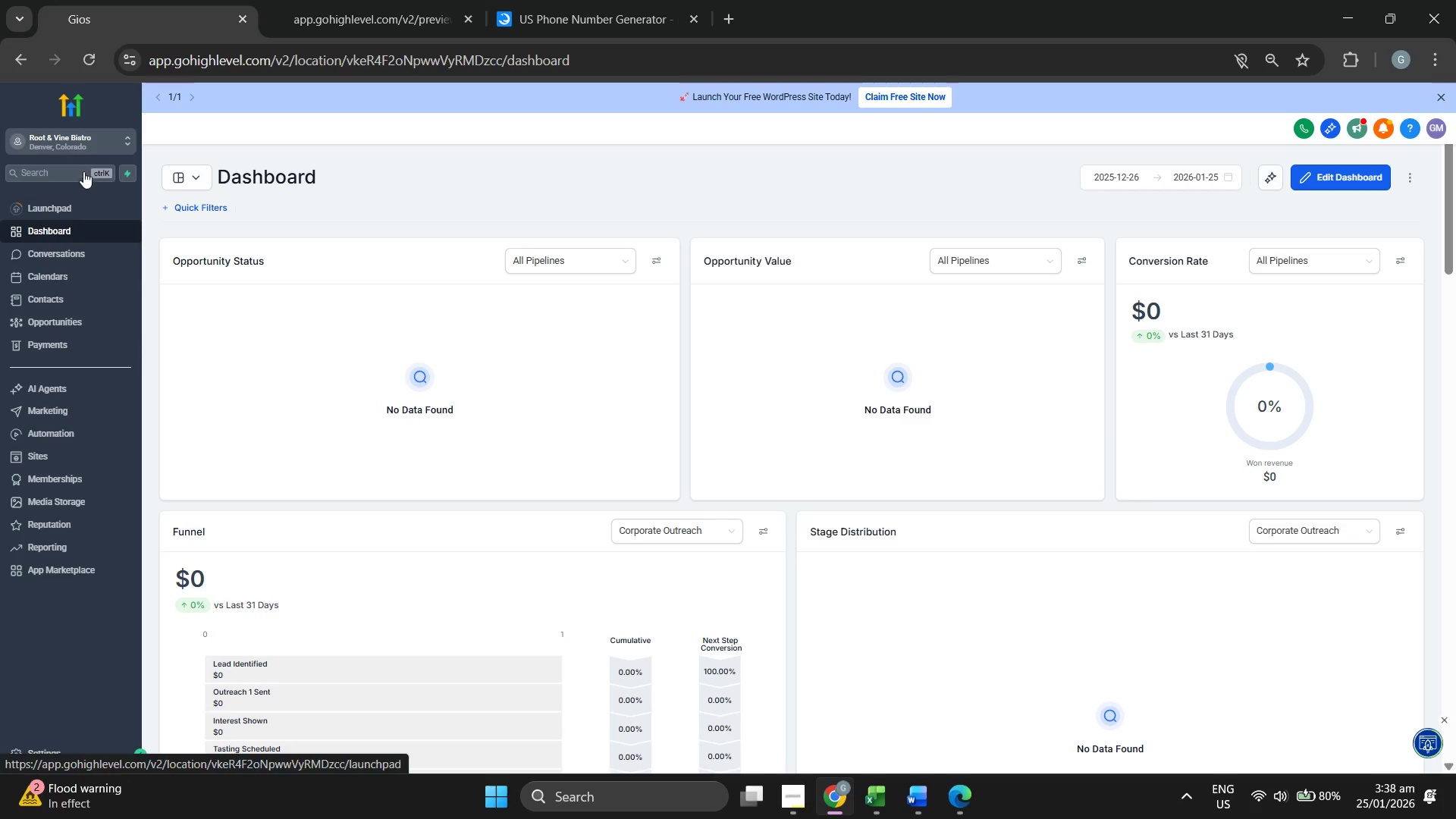 
left_click([93, 130])
 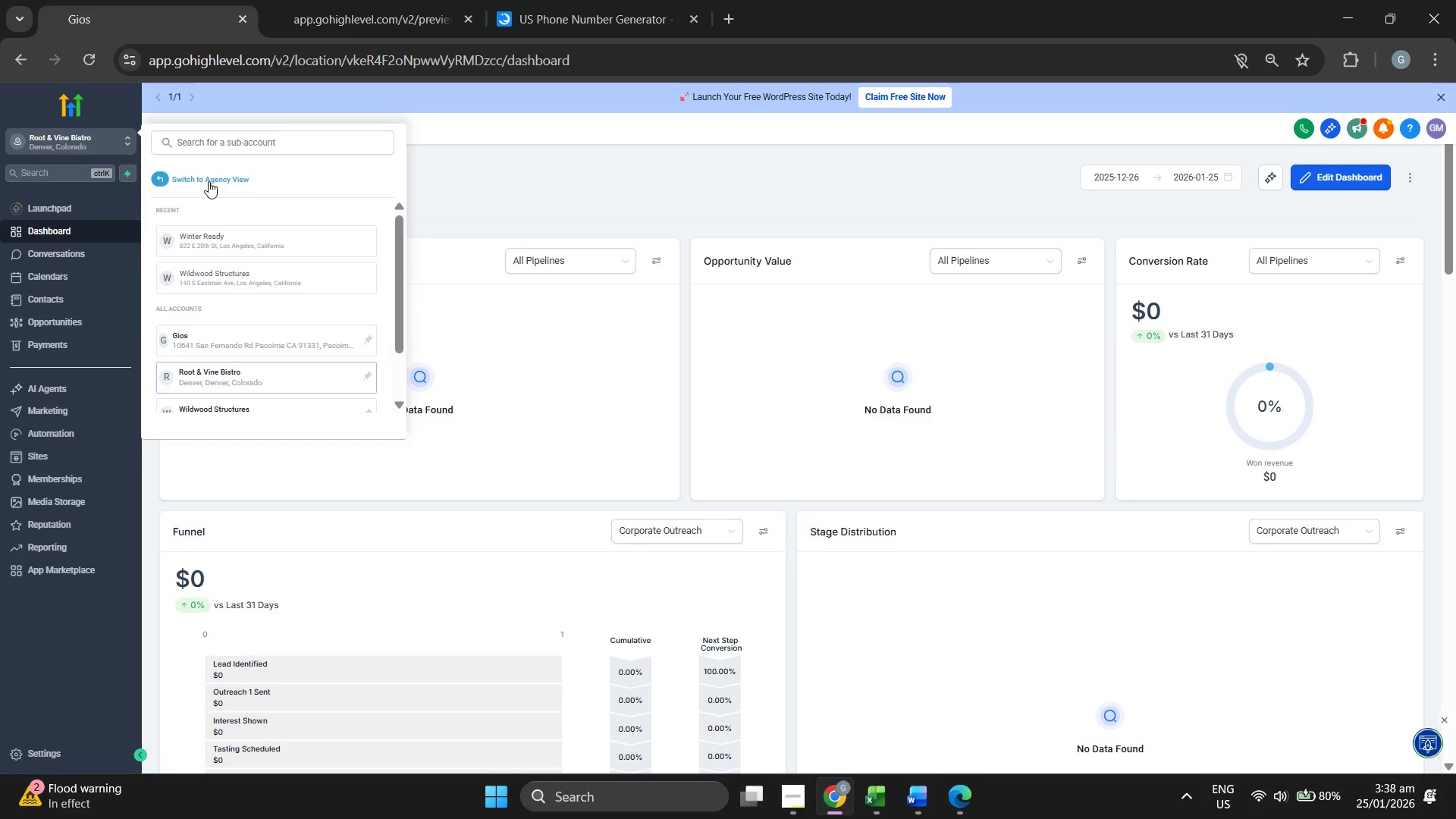 
left_click([211, 177])
 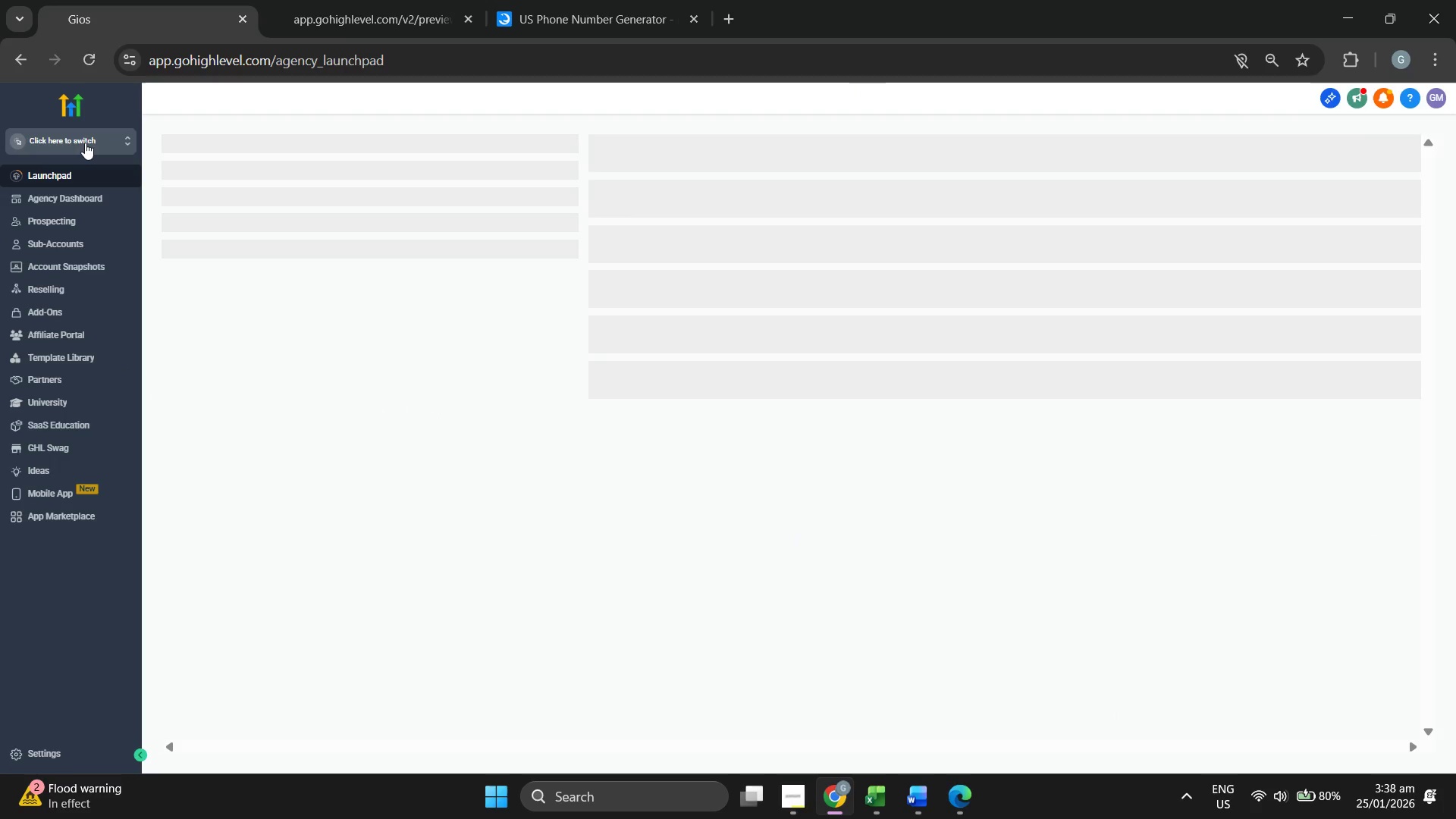 
left_click([85, 143])
 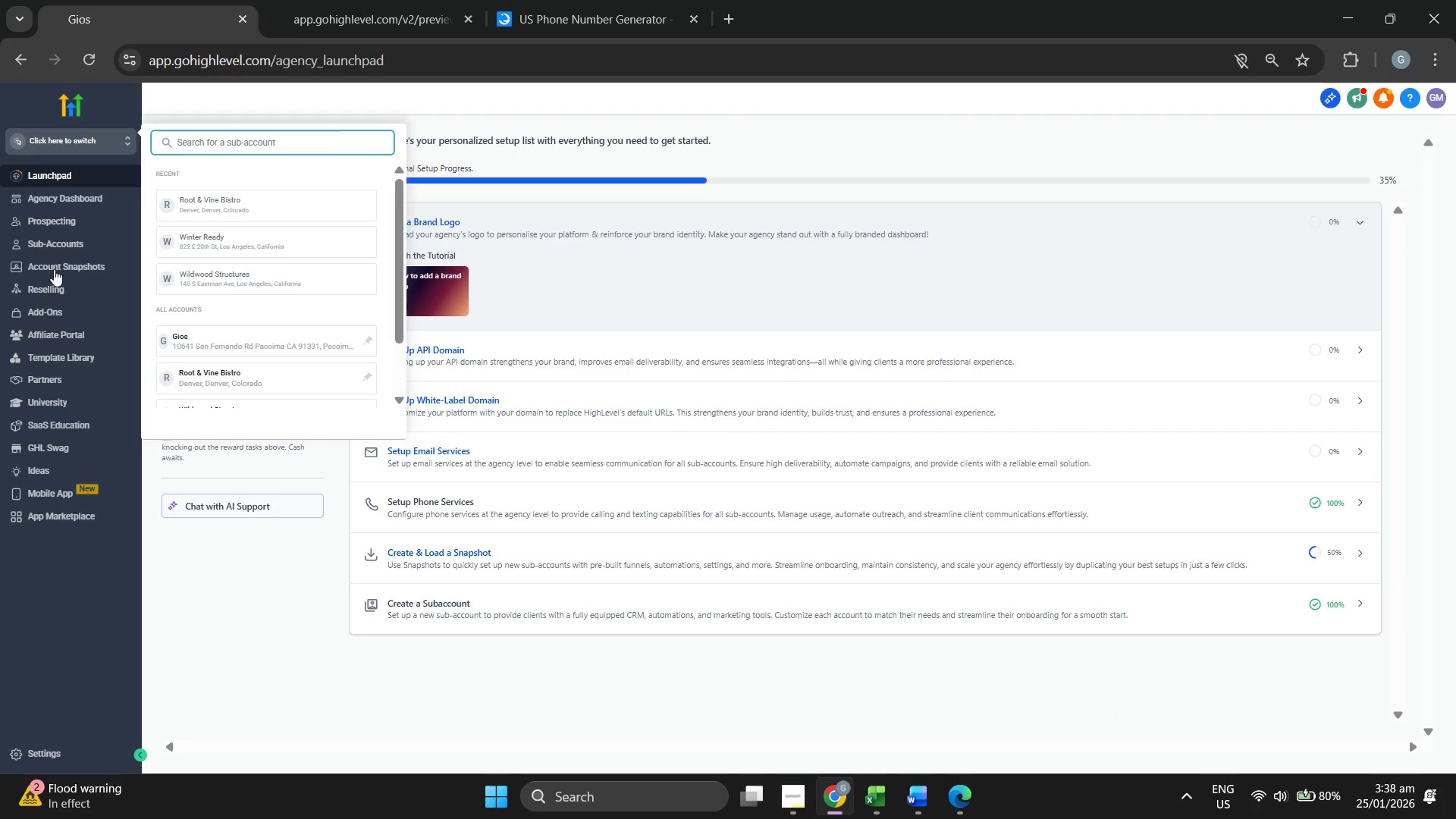 
left_click([71, 262])
 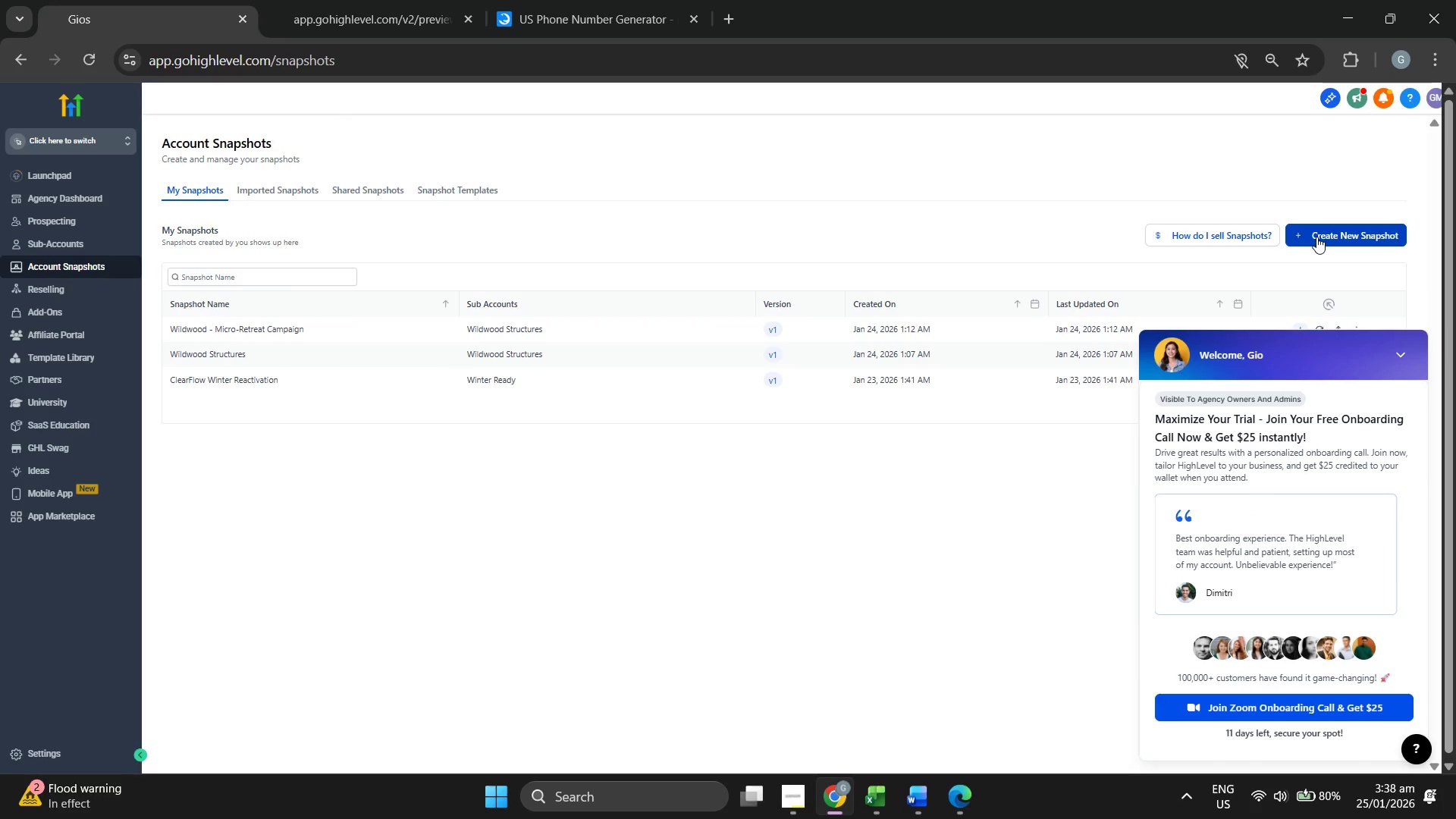 
wait(9.42)
 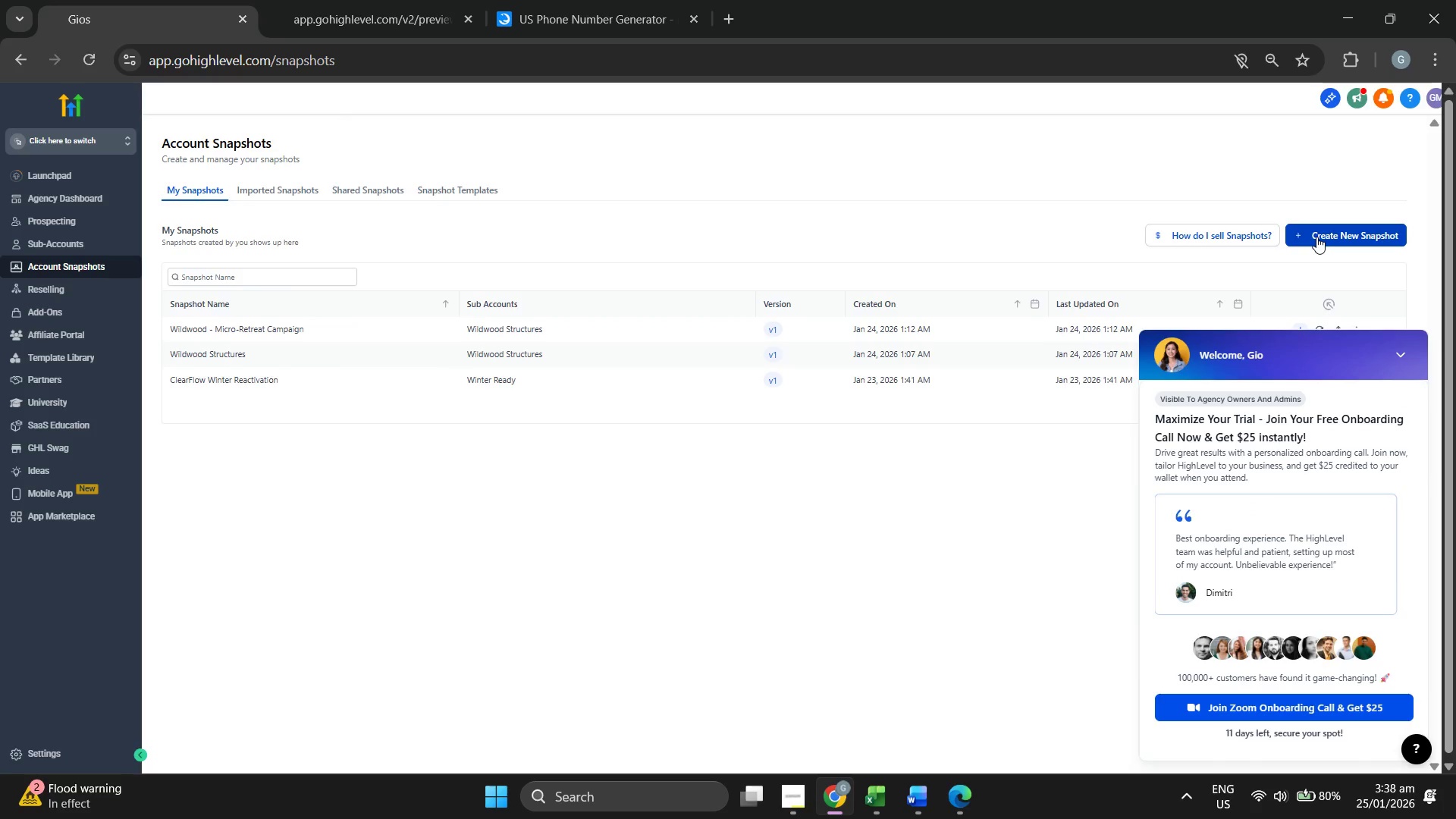 
left_click([1362, 238])
 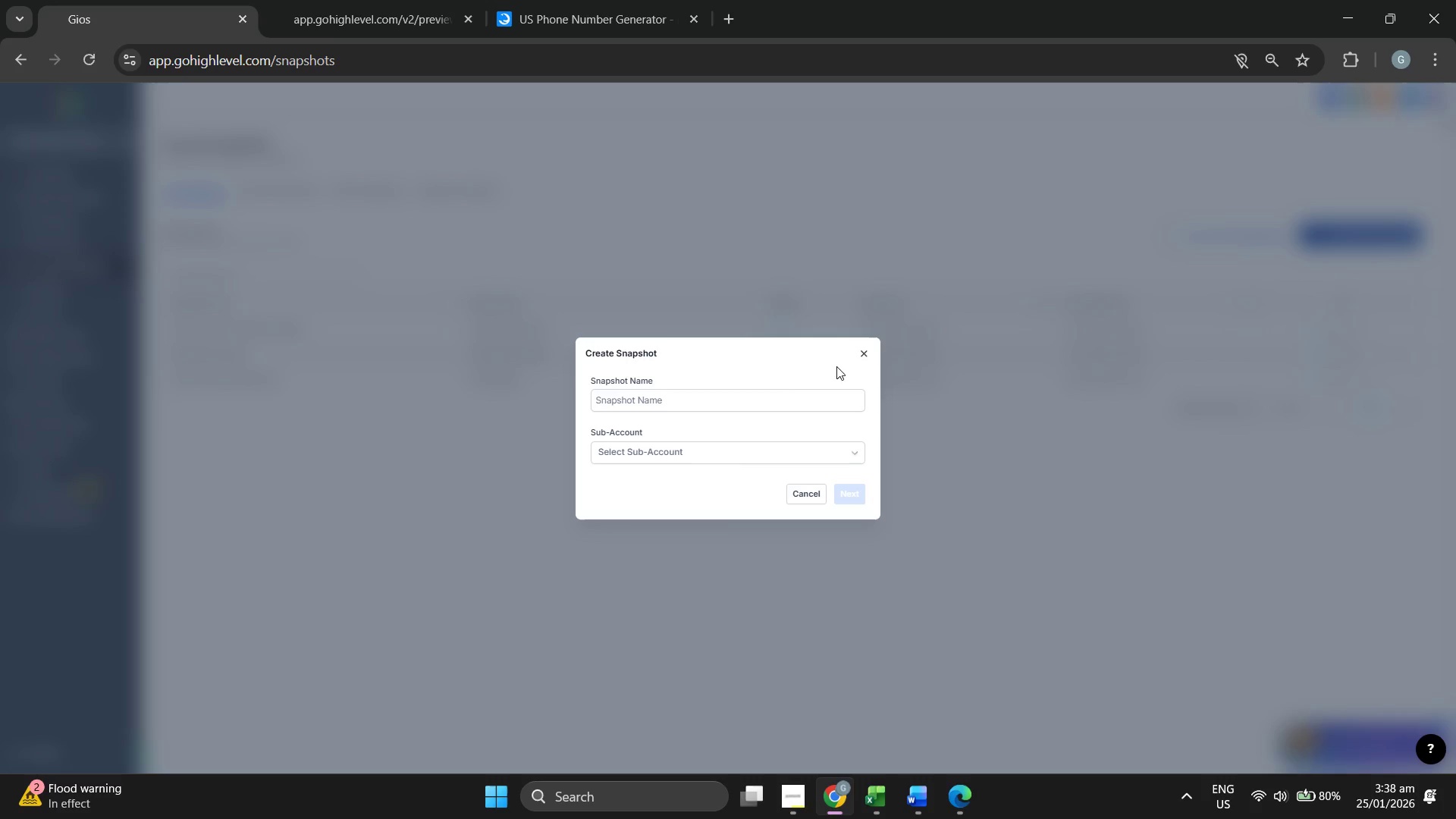 
left_click([783, 391])
 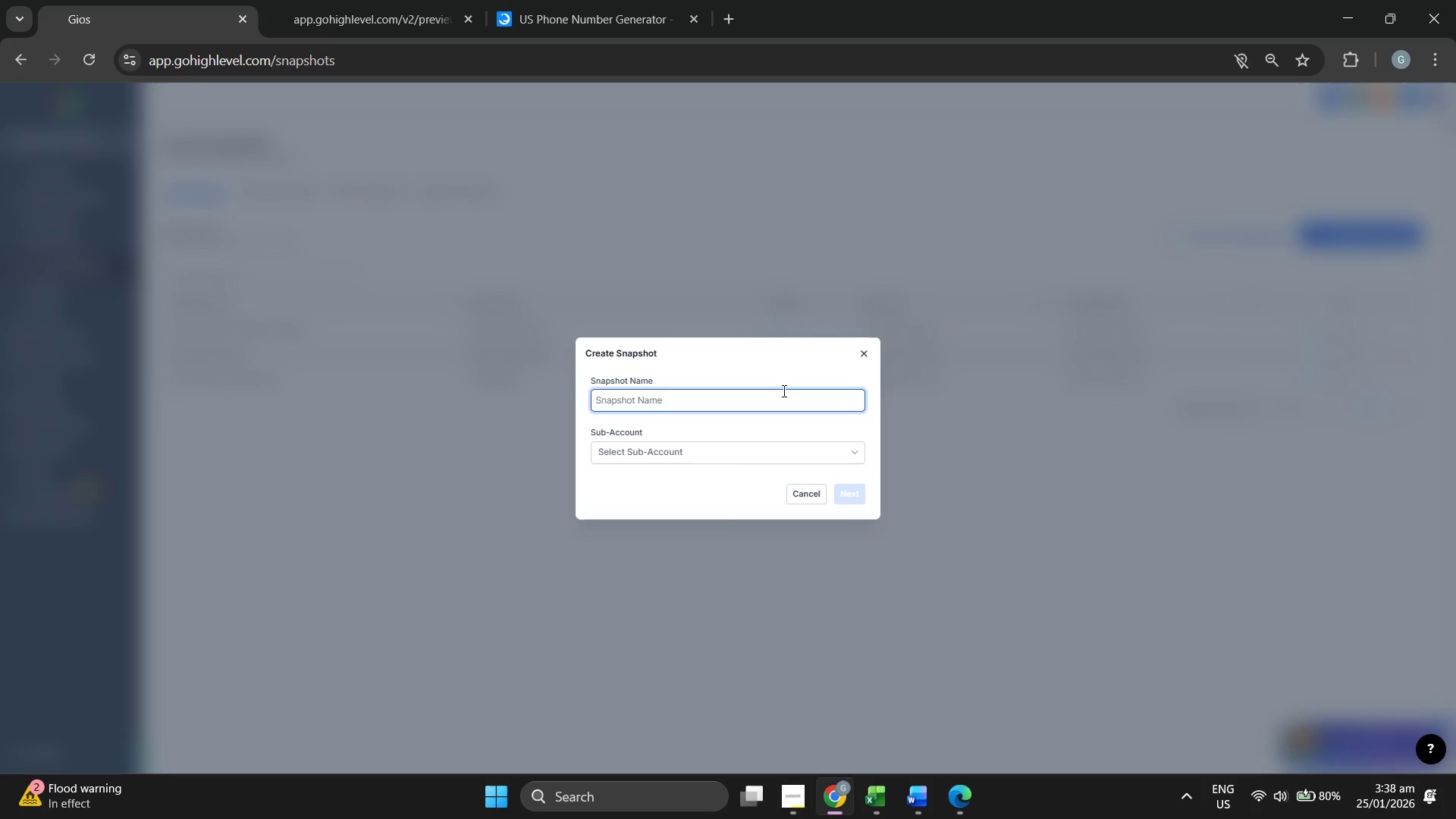 
type(Root & Vine - Corporate Outreach Sety)
key(Backspace)
type(up)
 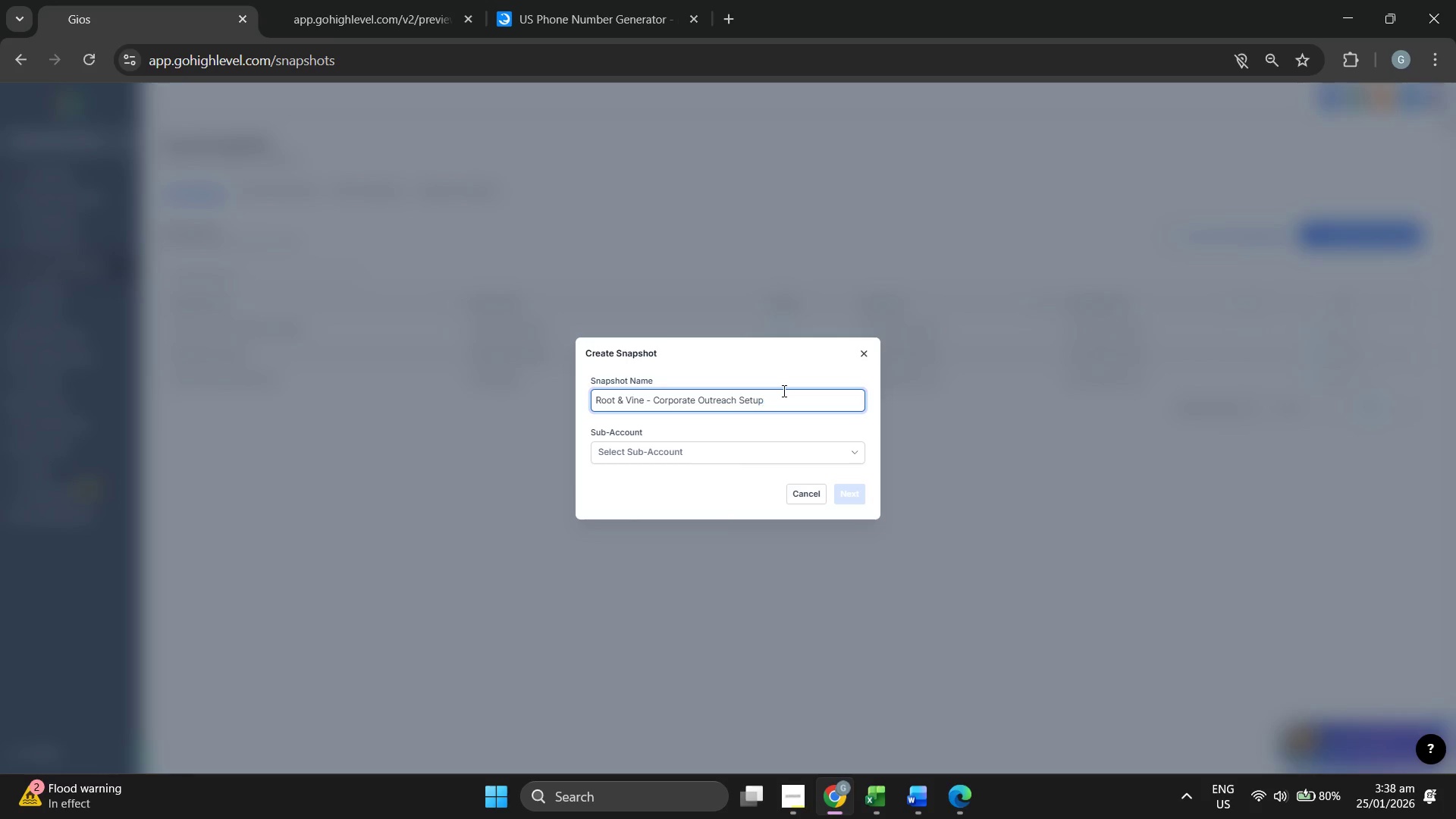 
left_click([739, 444])
 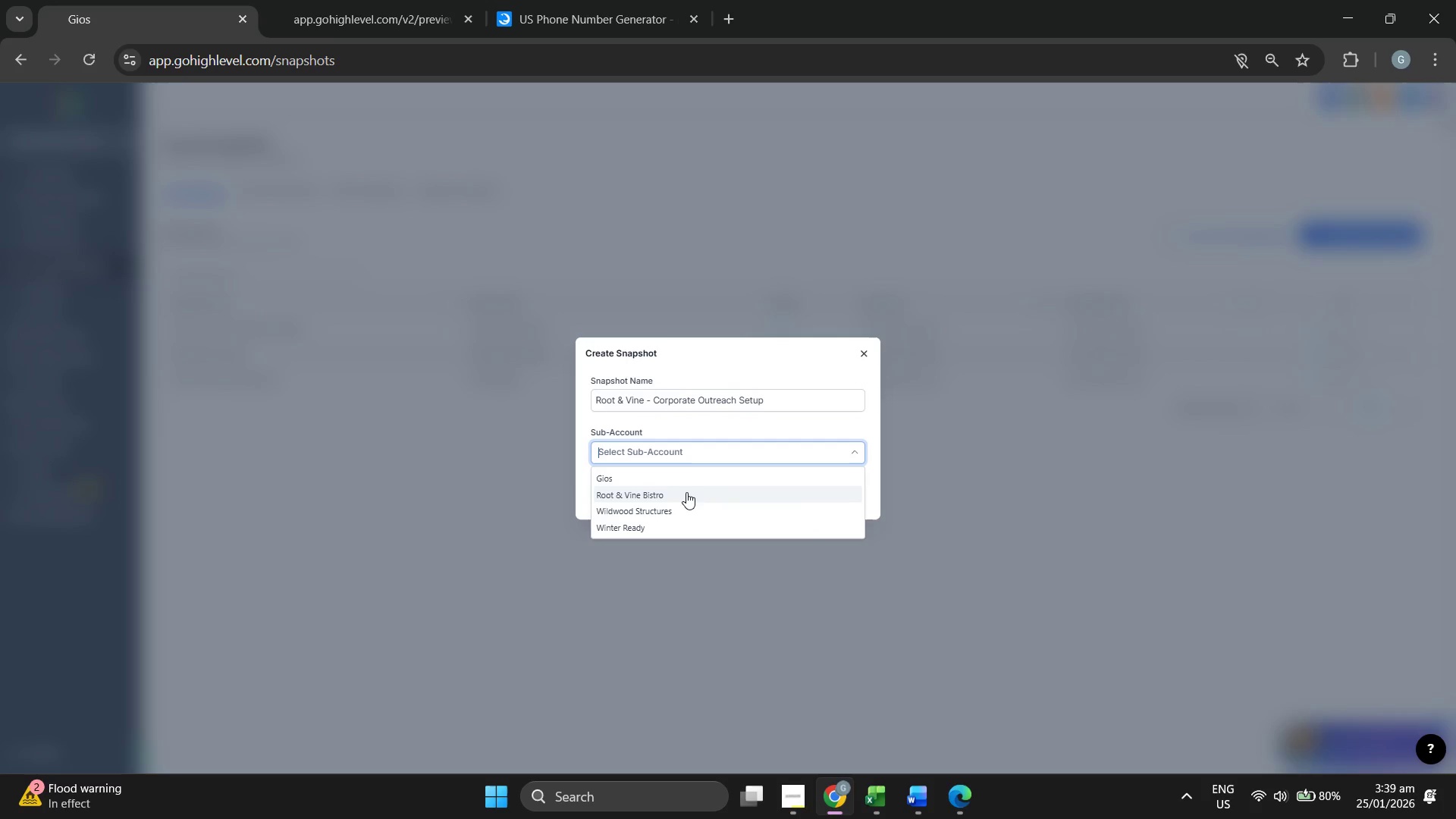 
wait(7.23)
 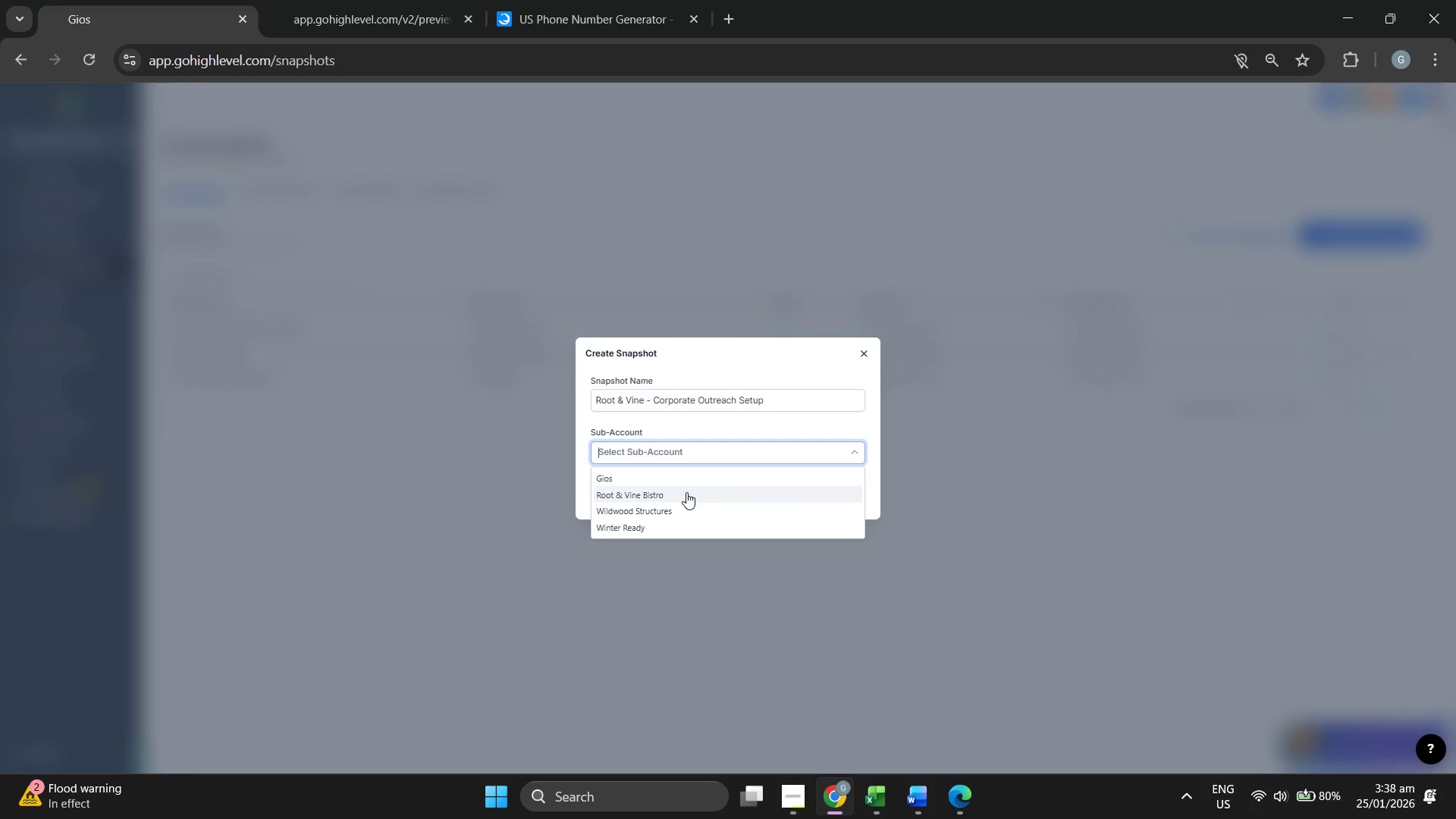 
left_click([686, 492])
 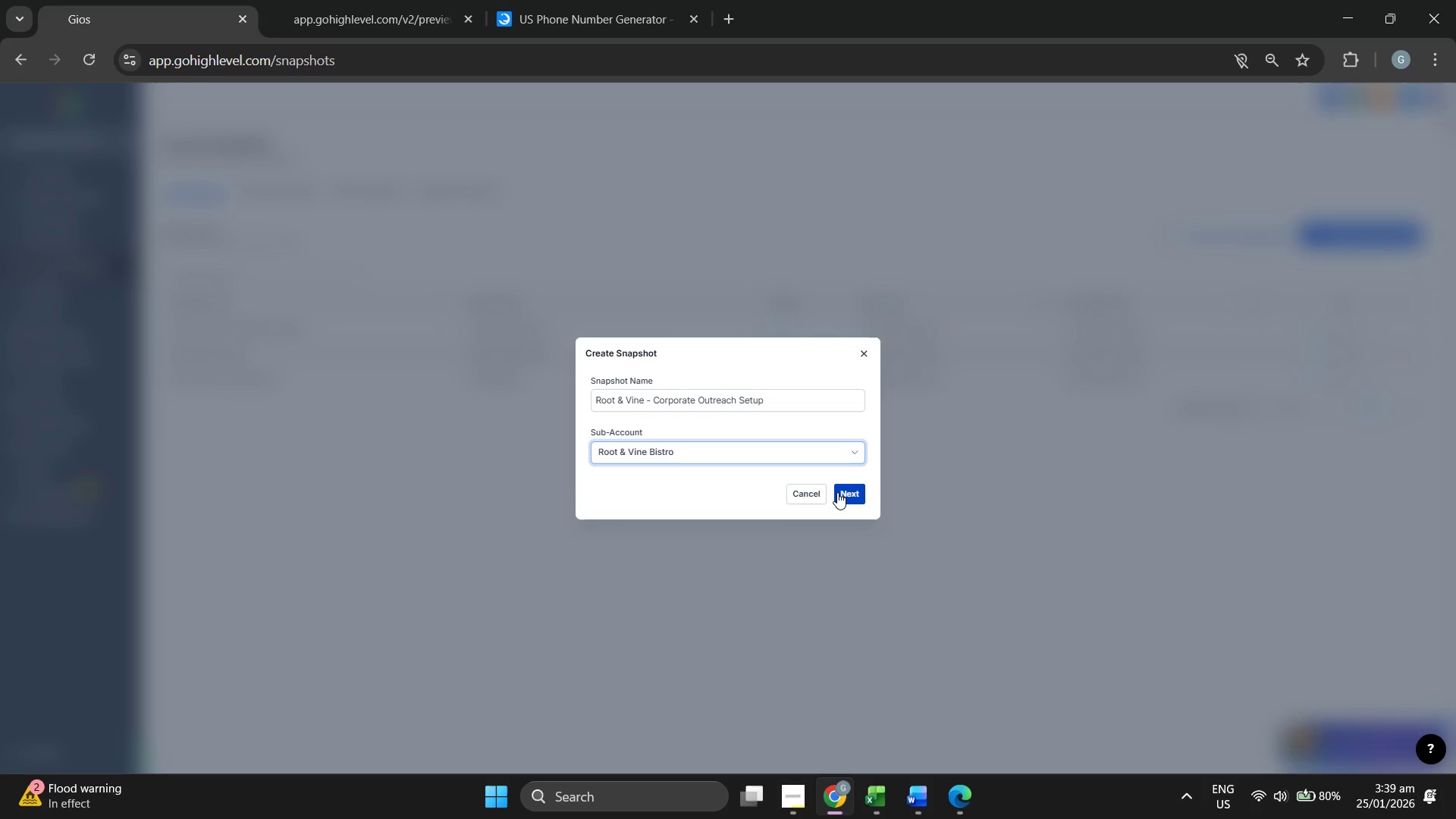 
left_click([837, 492])
 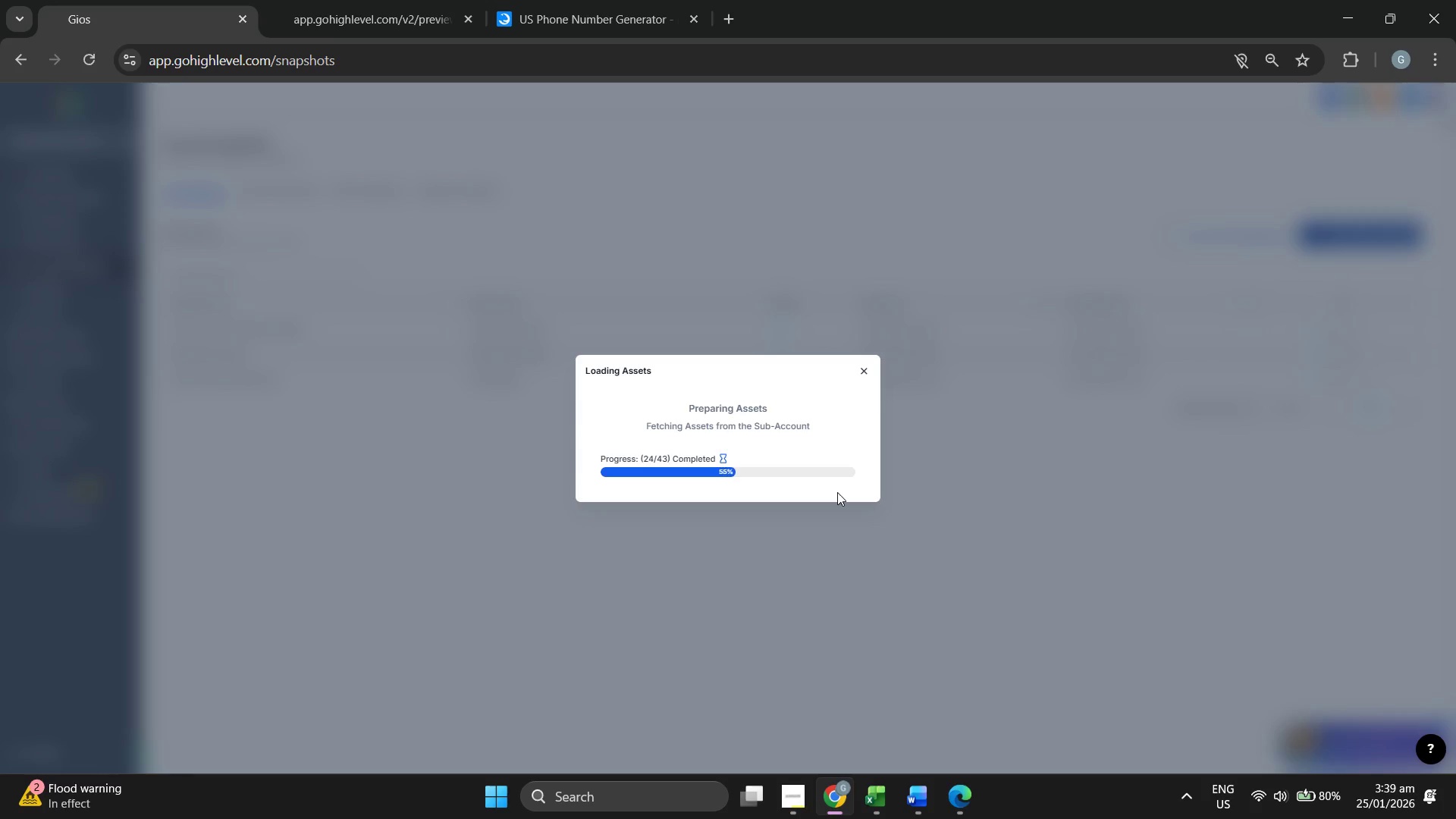 
wait(8.73)
 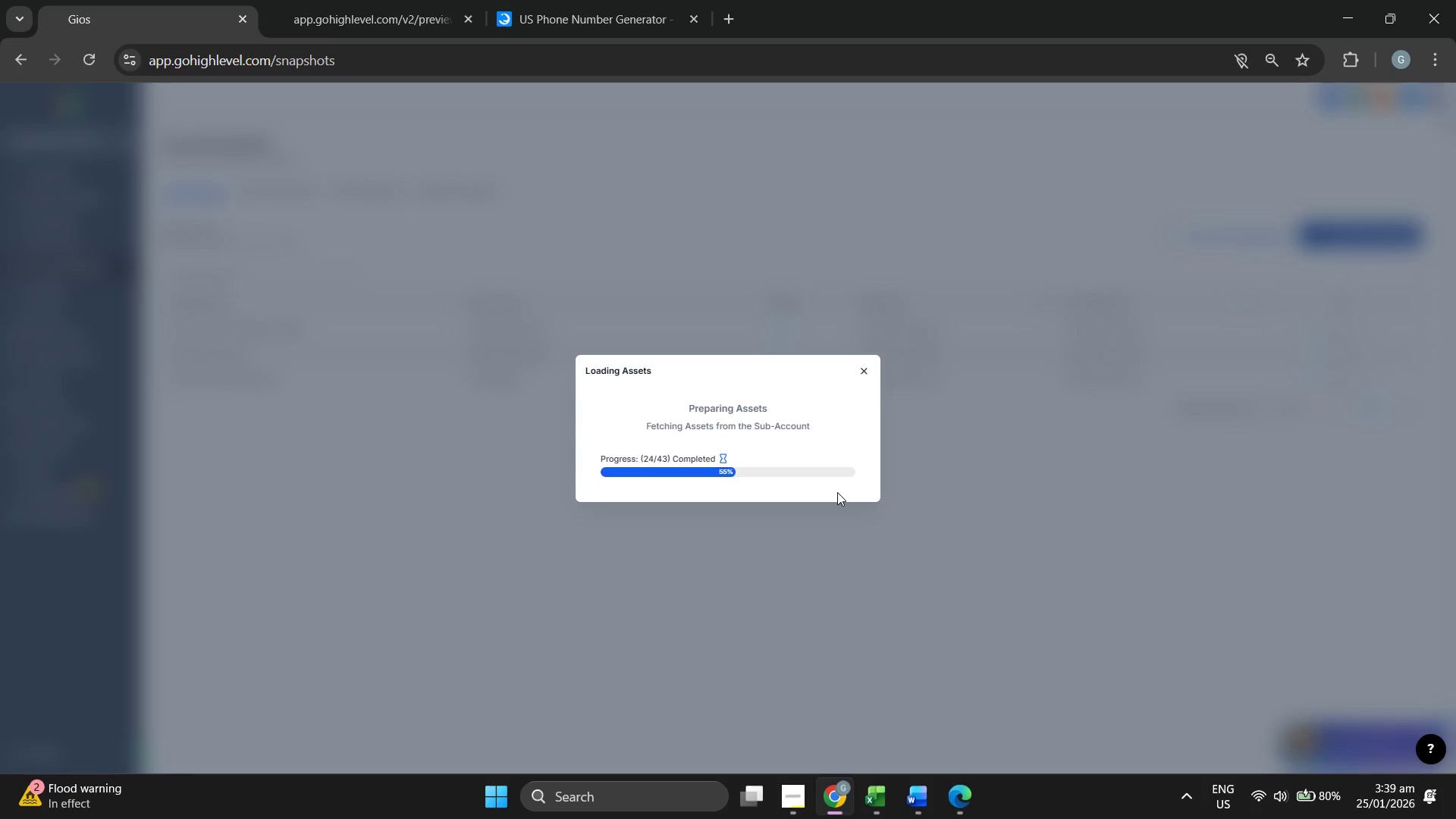 
left_click([508, 270])
 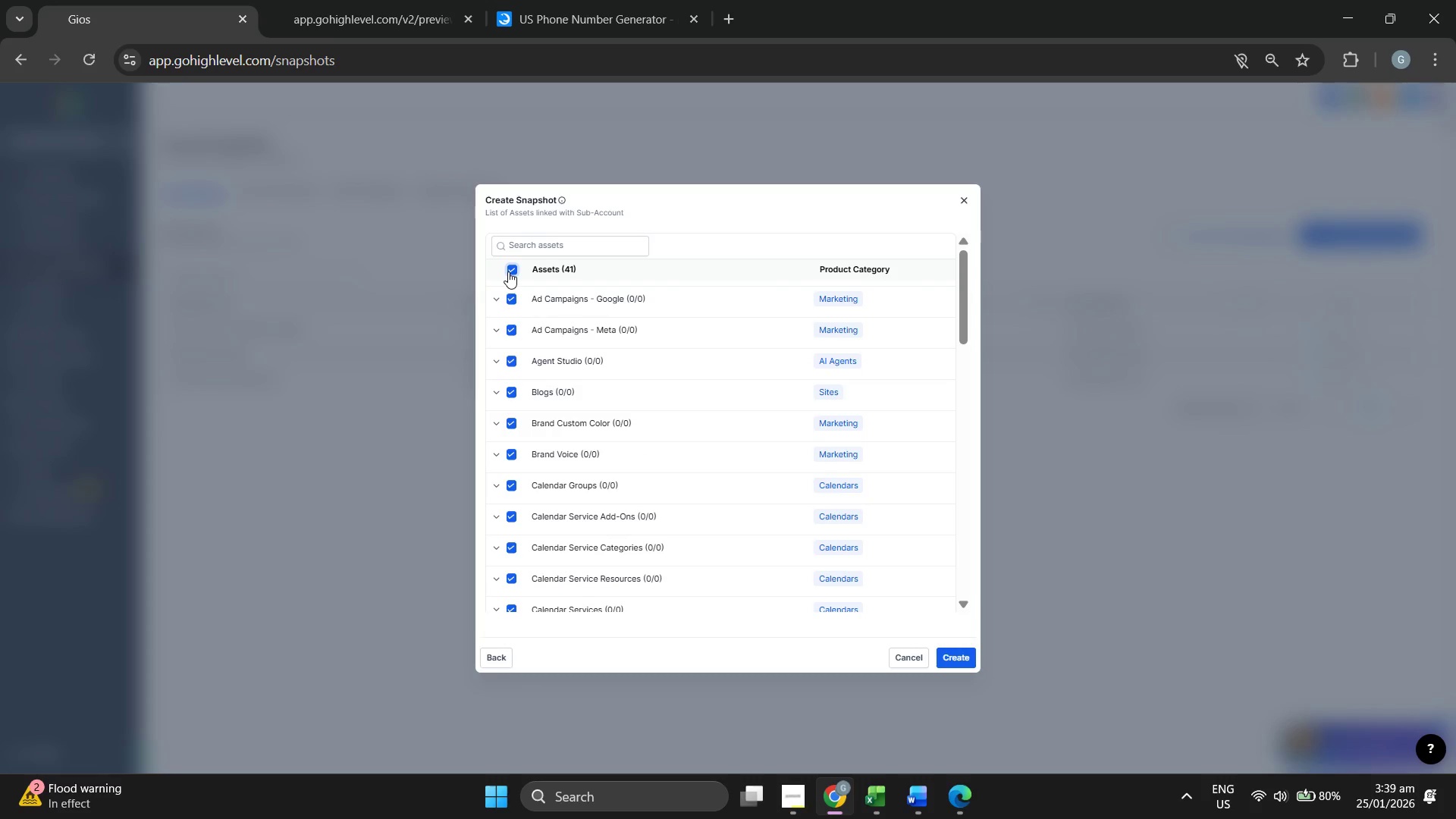 
wait(7.2)
 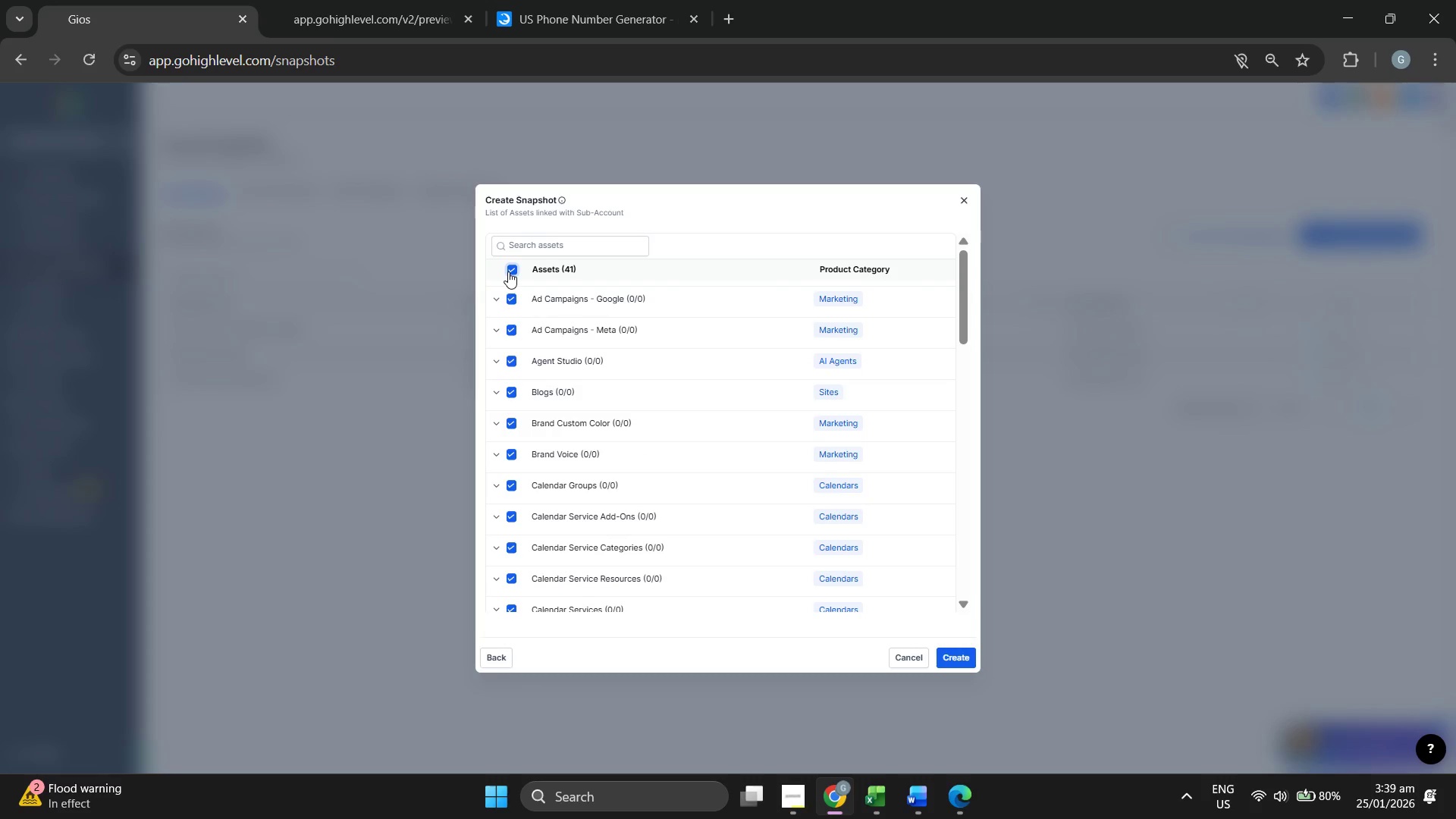 
left_click([963, 661])
 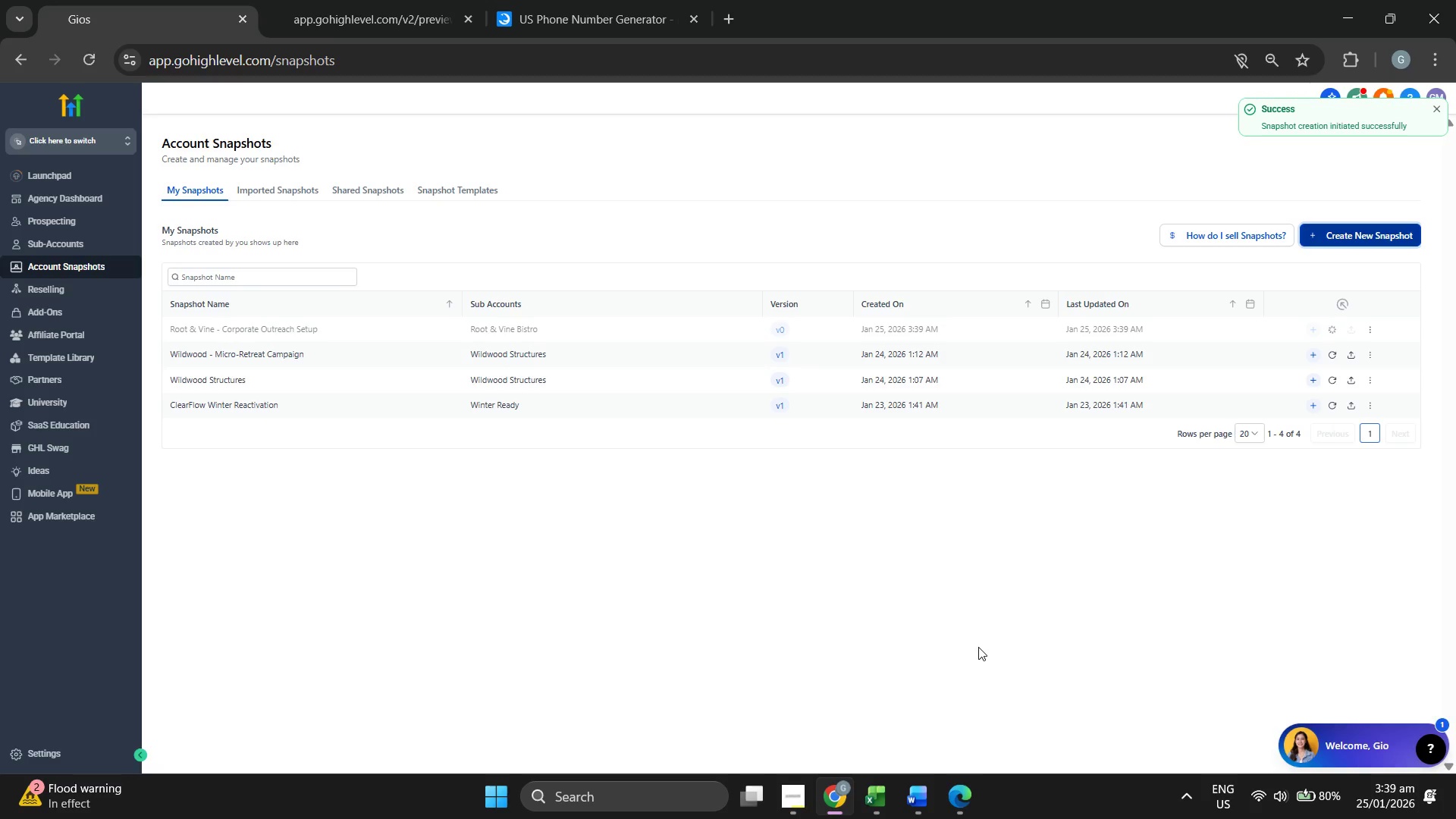 
wait(8.61)
 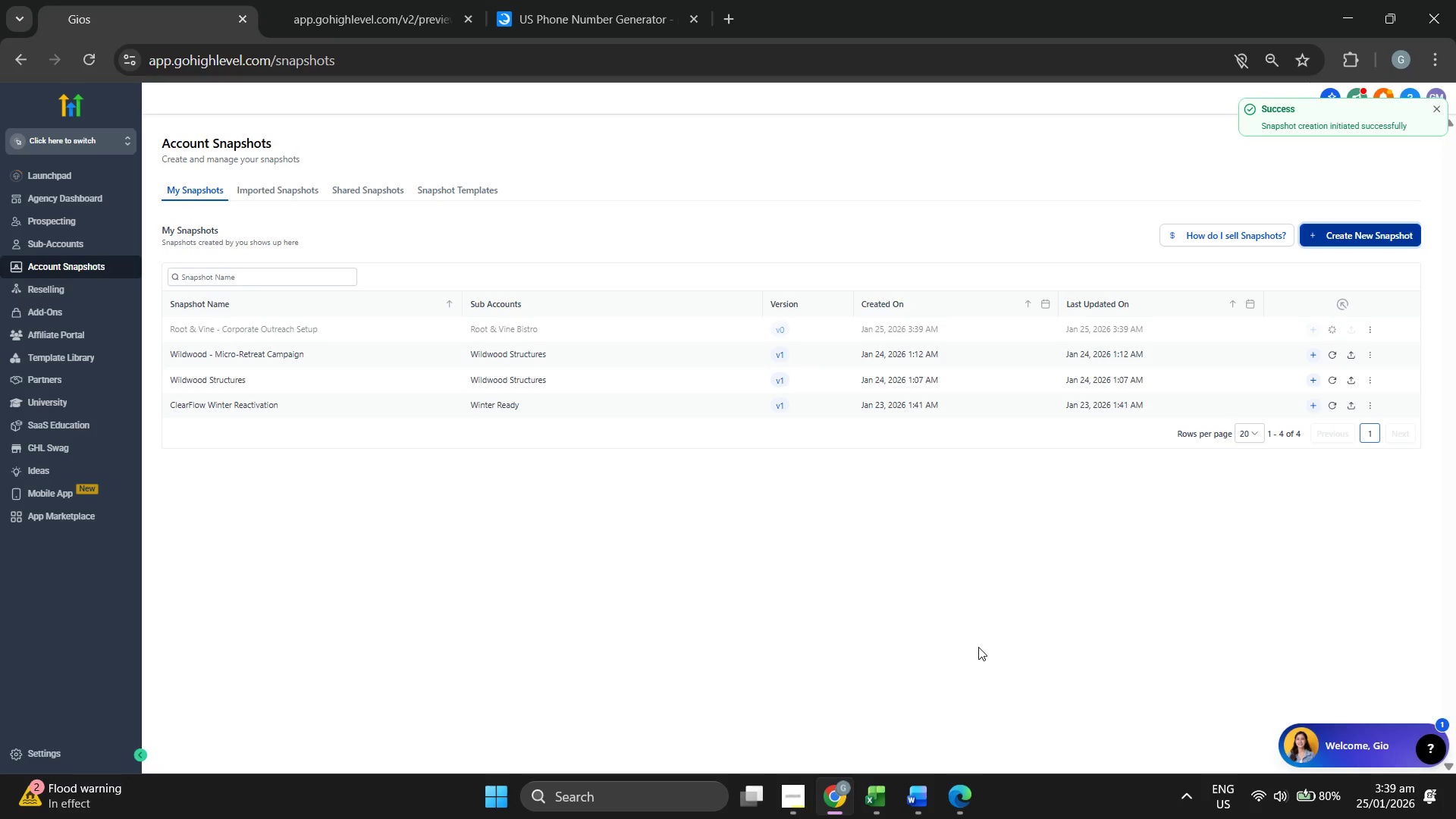 
left_click([788, 807])